 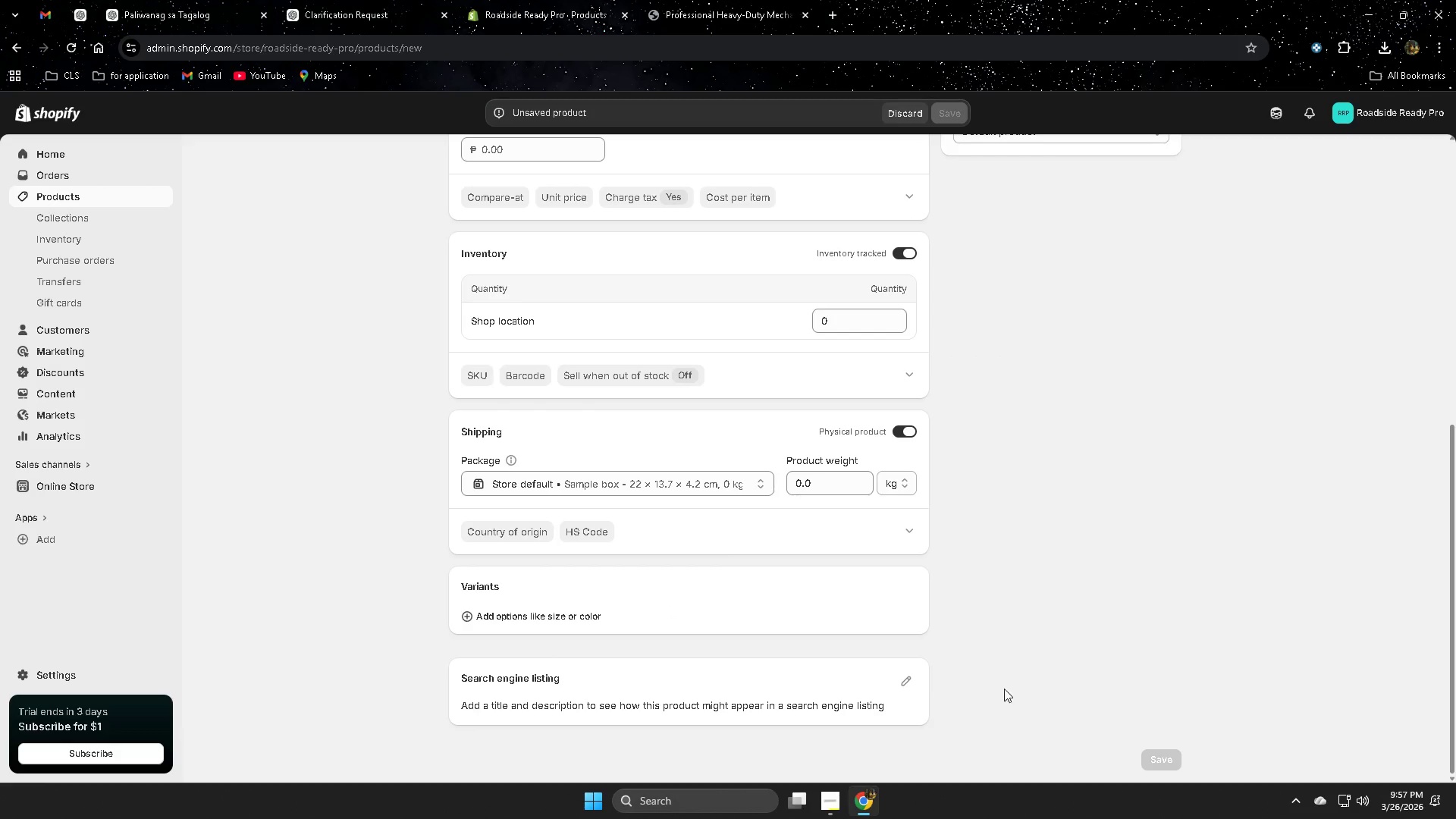 
left_click([909, 682])
 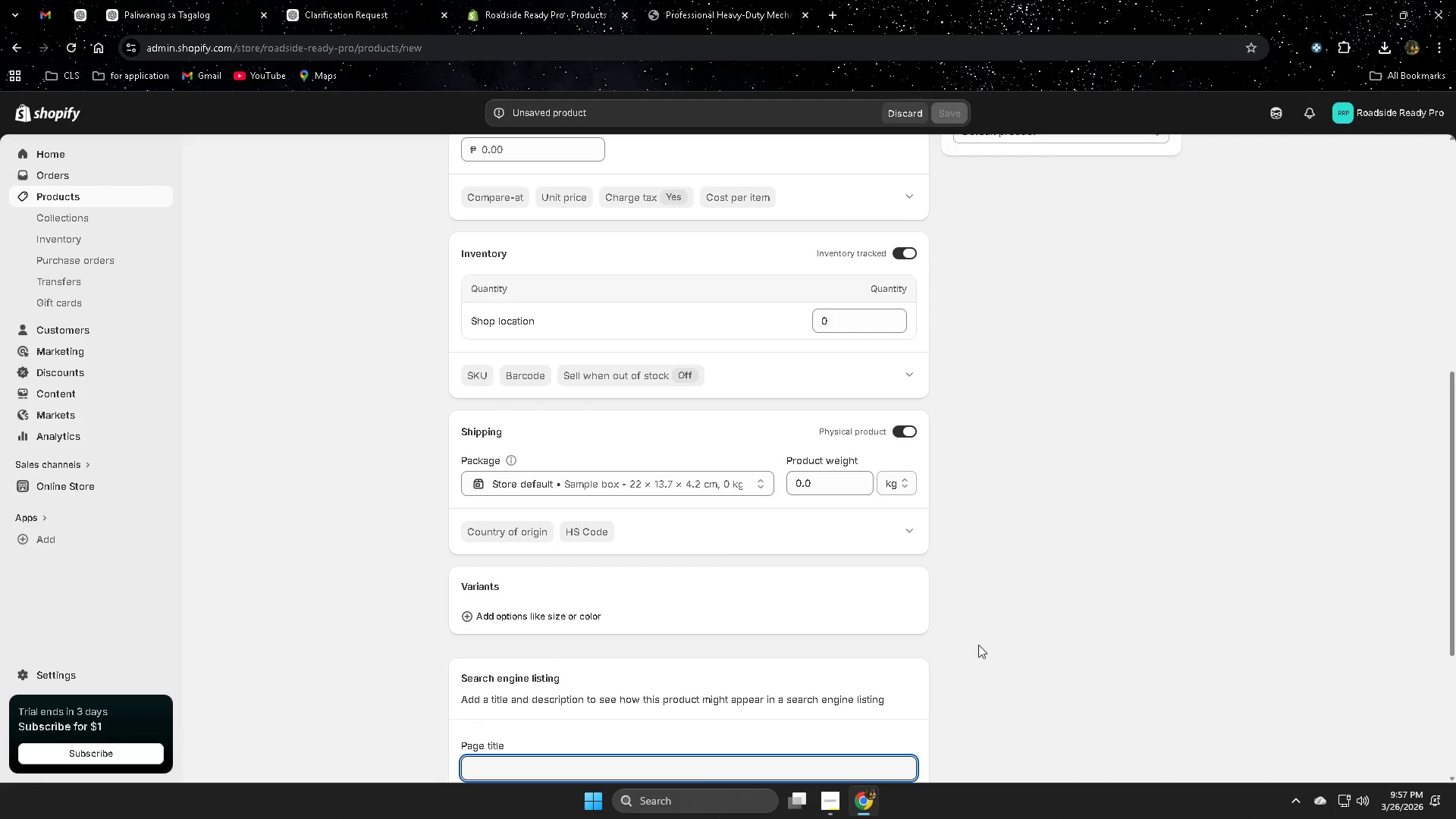 
scroll: coordinate [983, 634], scroll_direction: down, amount: 6.0
 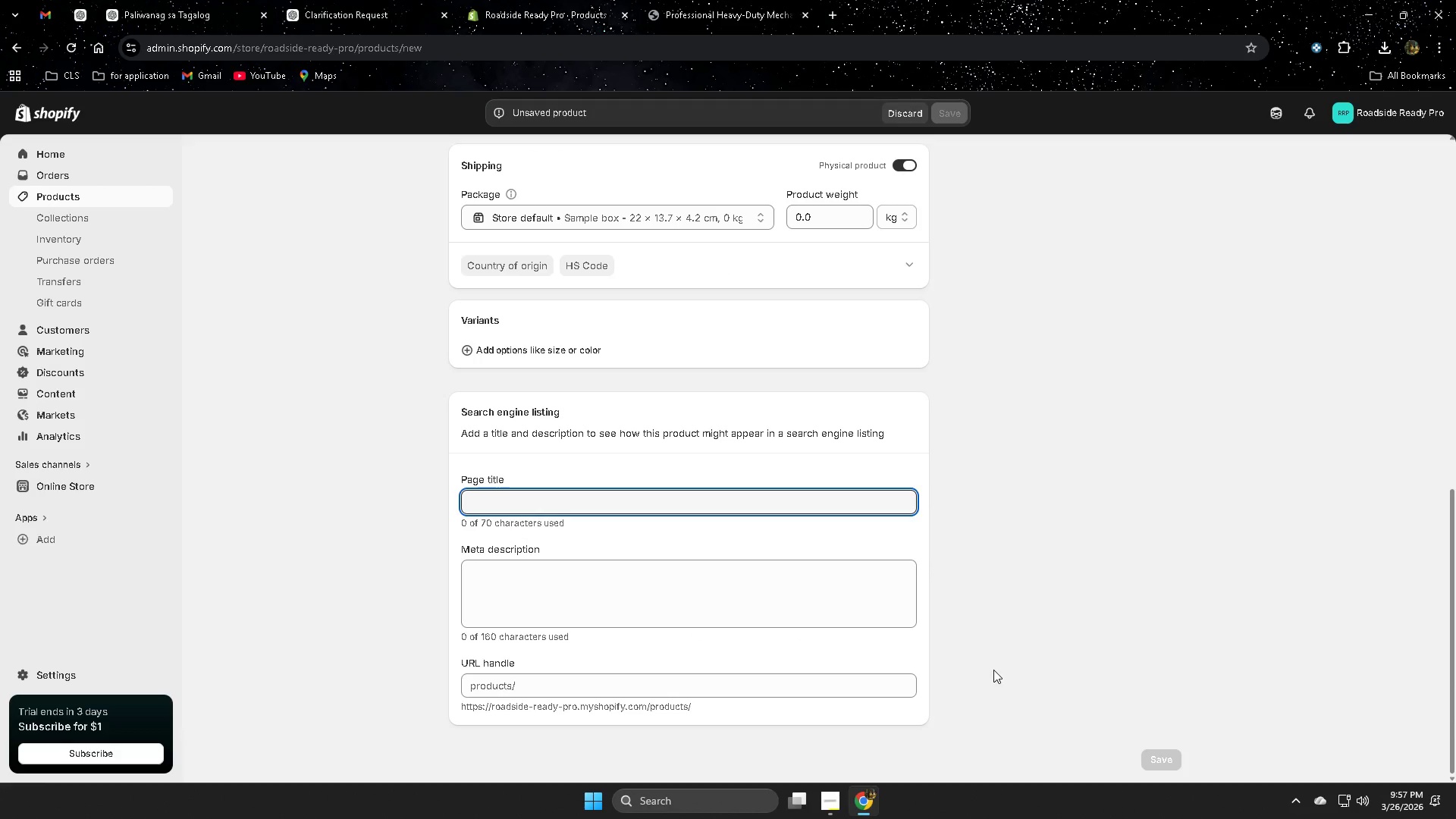 
scroll: coordinate [981, 629], scroll_direction: up, amount: 18.0
 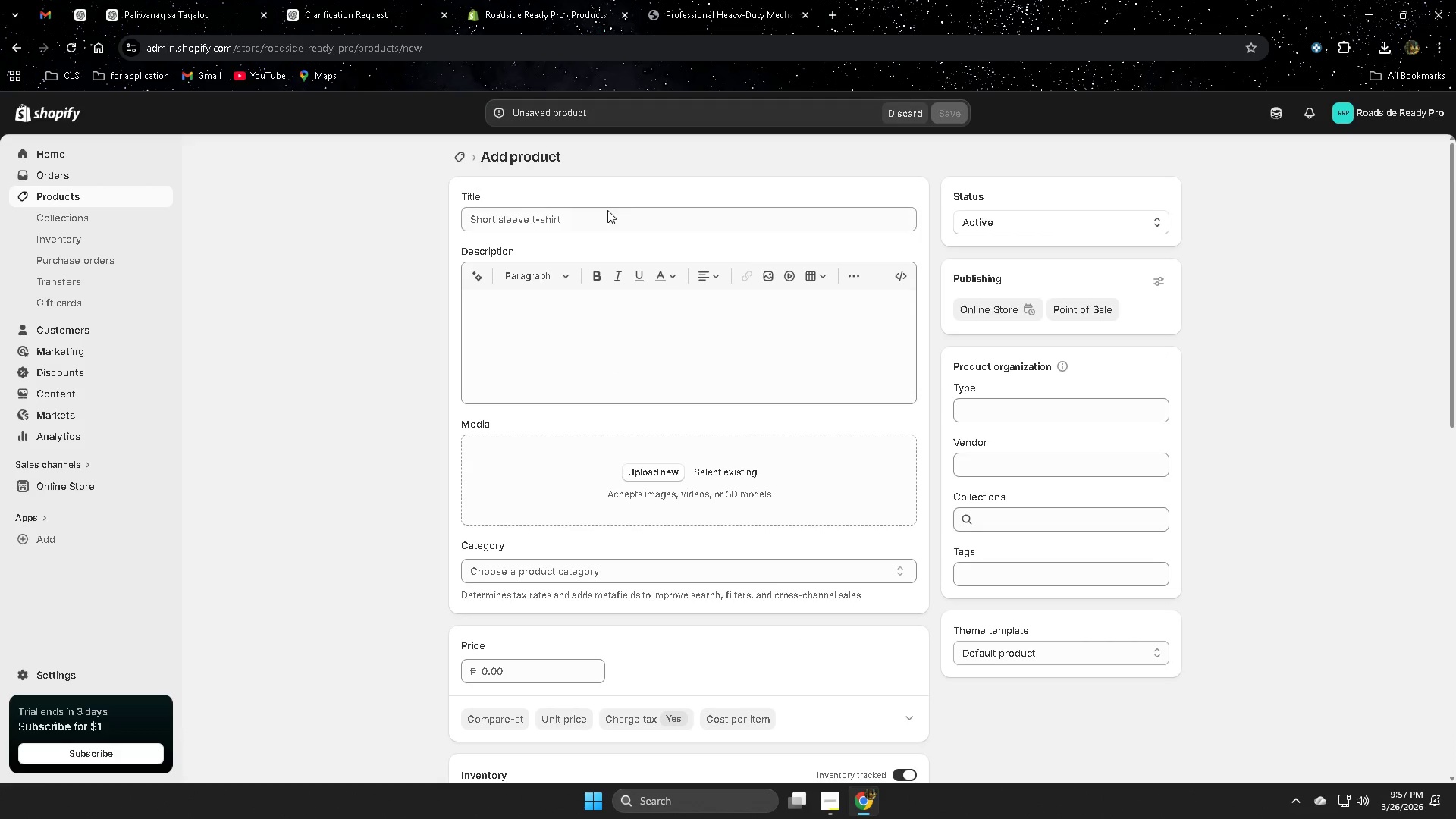 
left_click([630, 223])
 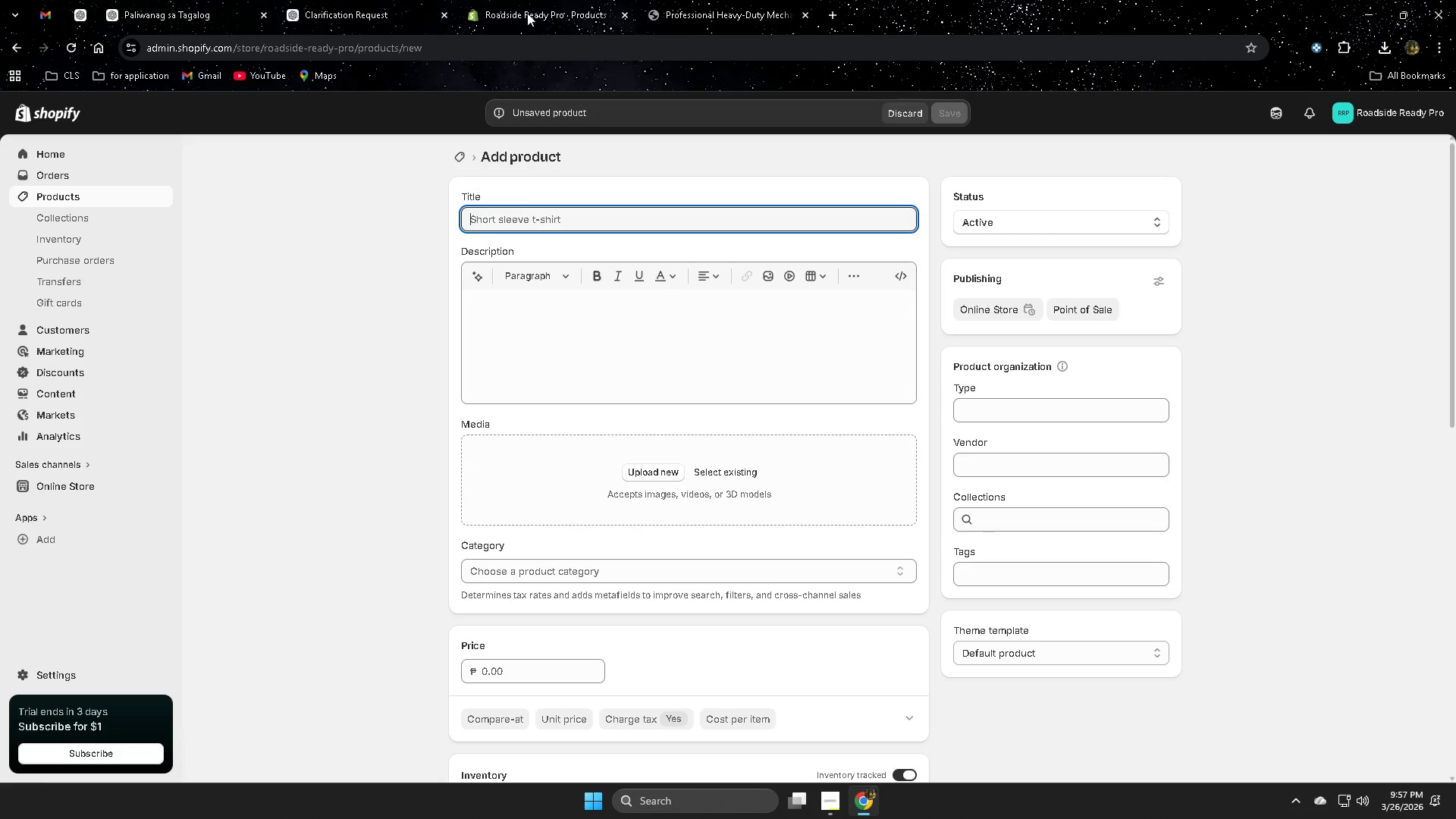 
left_click([534, 0])
 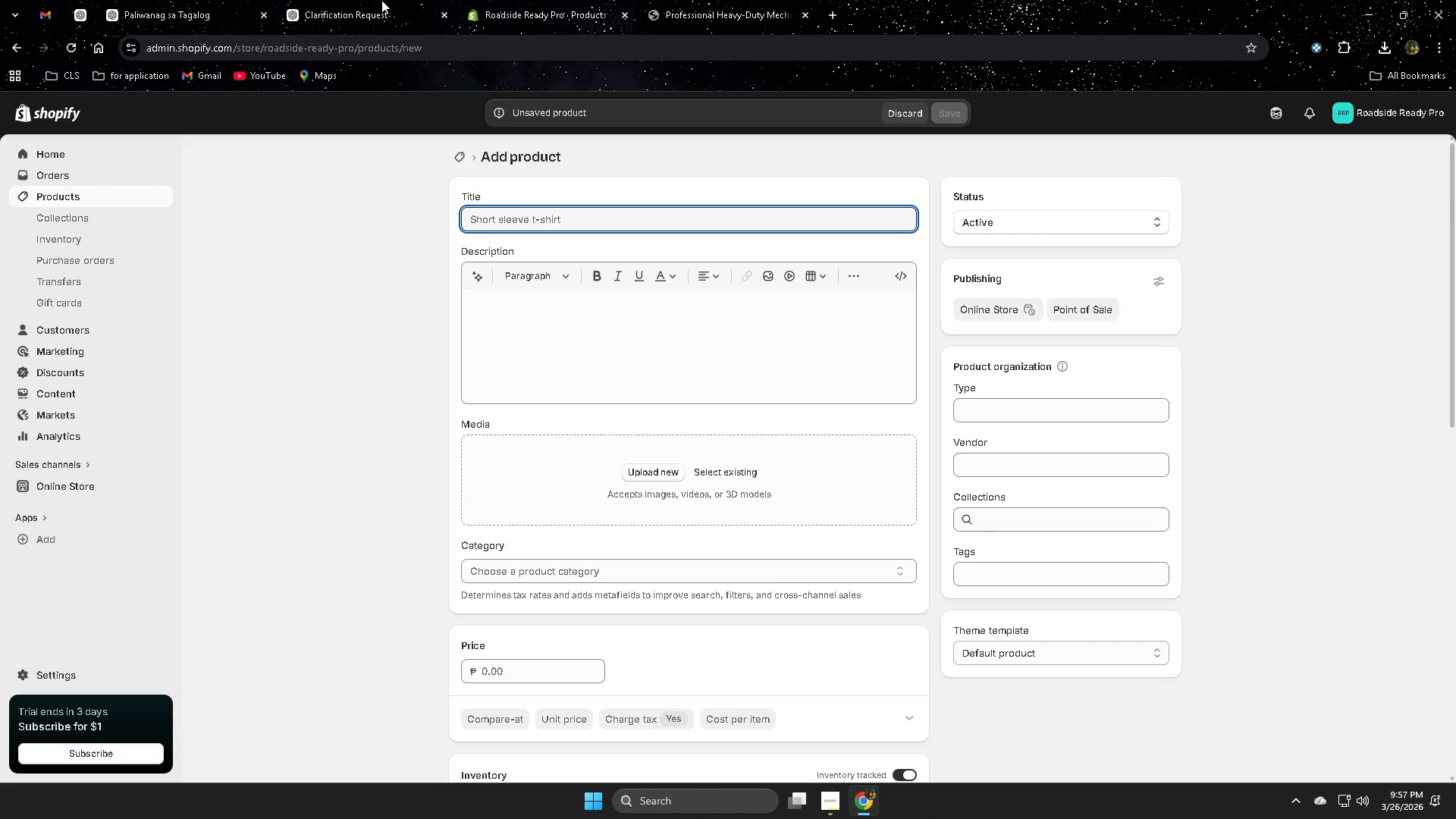 
left_click([359, 0])
 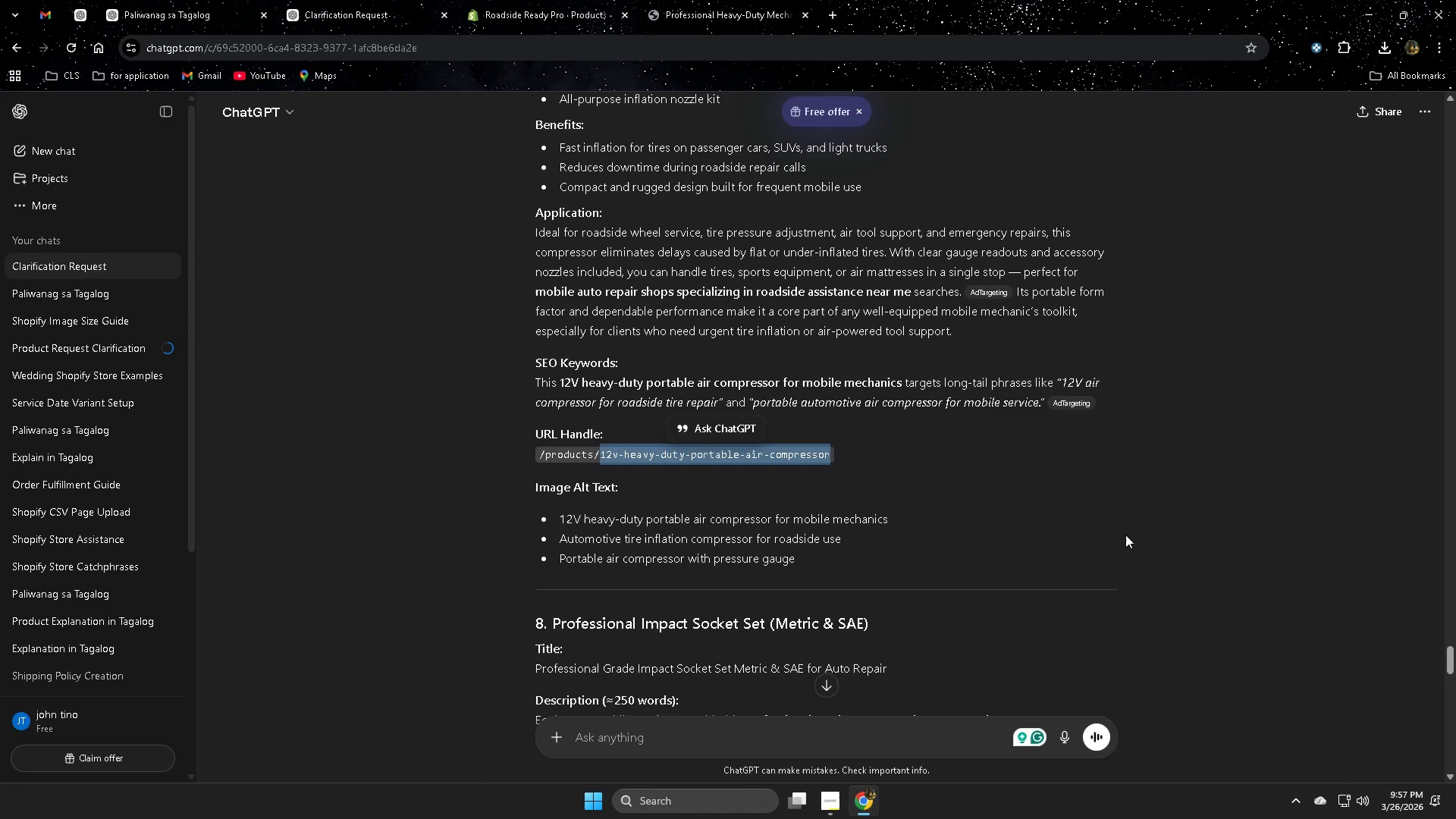 
scroll: coordinate [1150, 552], scroll_direction: down, amount: 3.0
 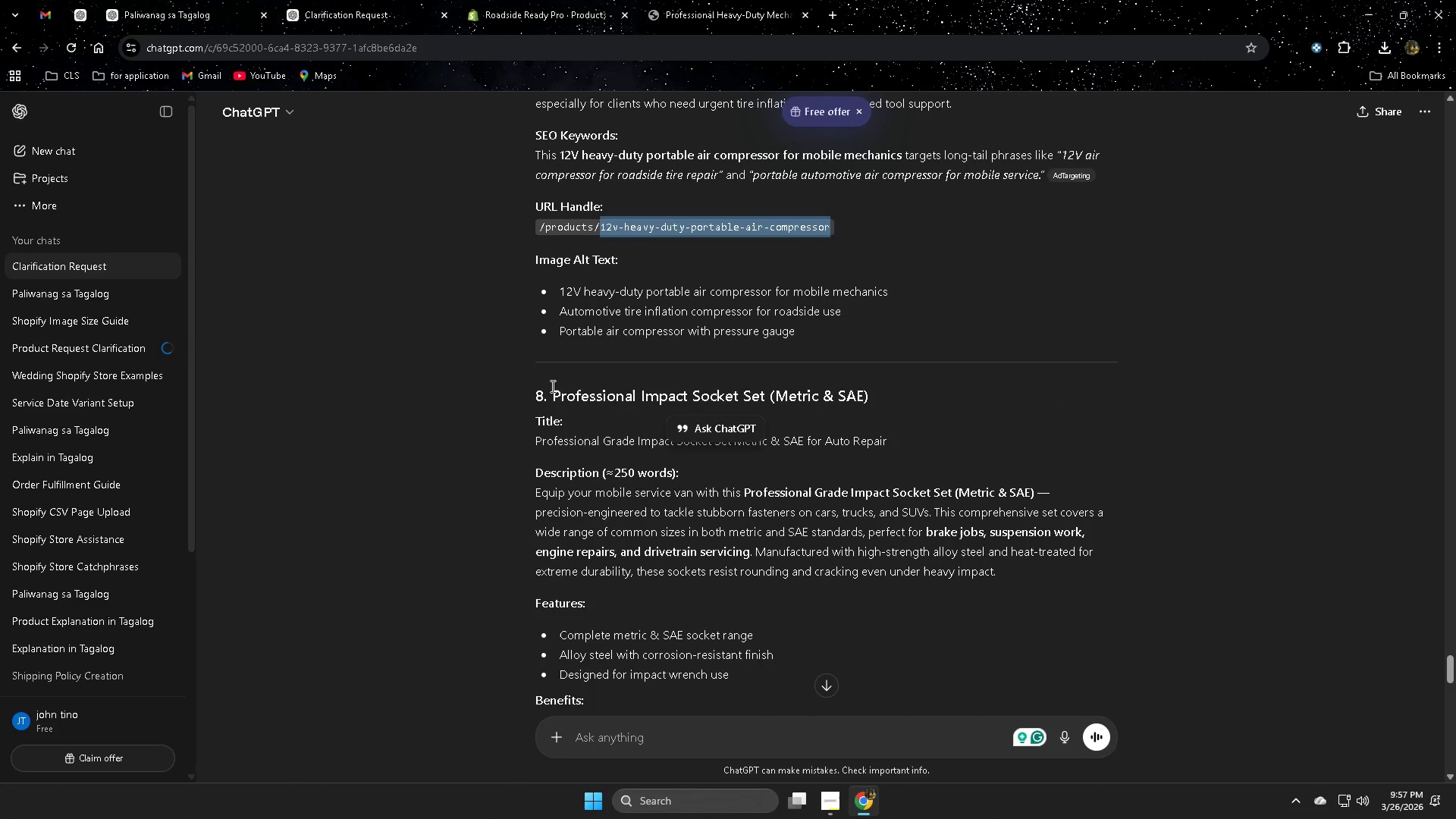 
left_click([559, 396])
 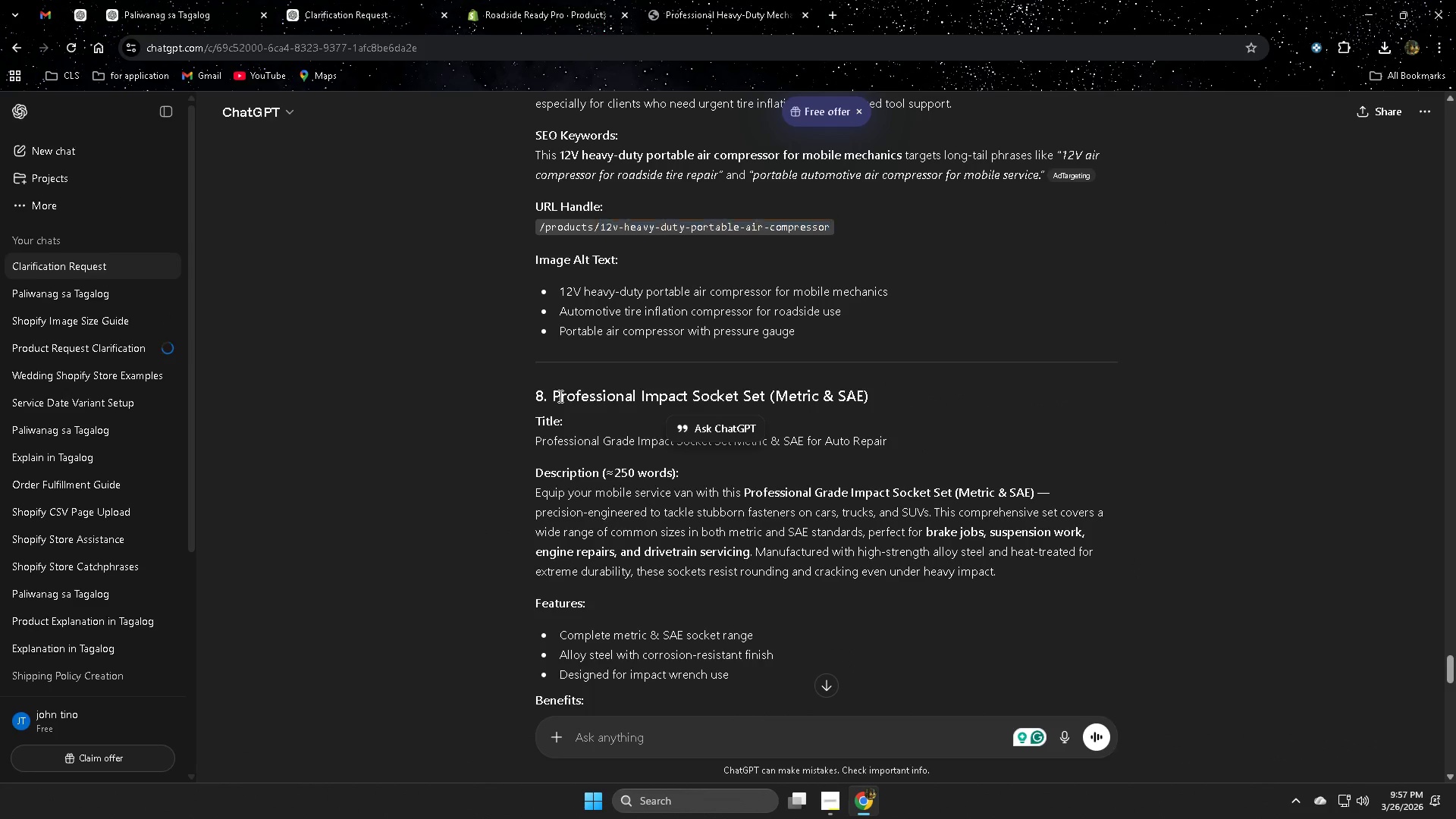 
left_click_drag(start_coordinate=[559, 396], to_coordinate=[869, 397])
 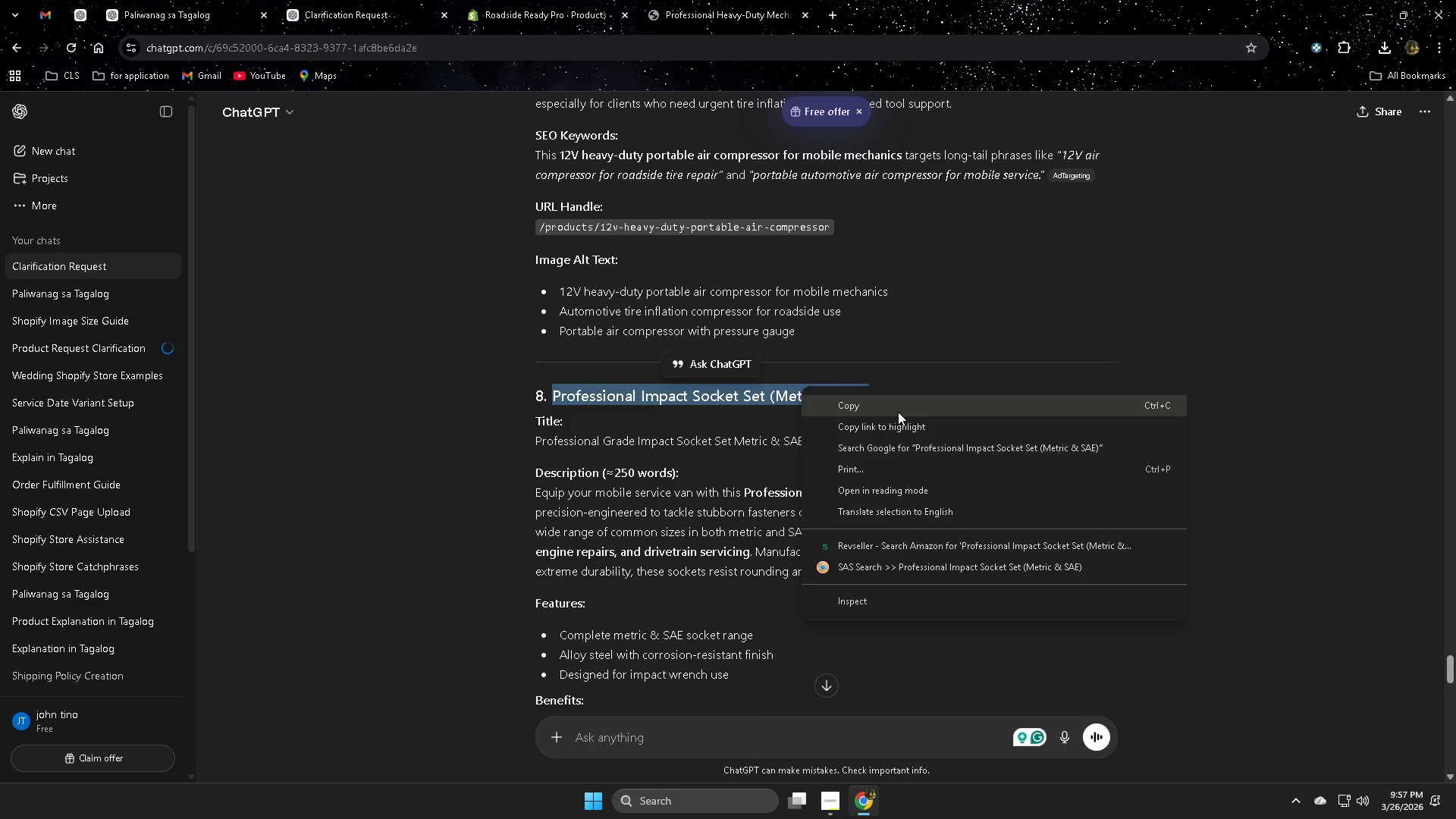 
left_click([900, 408])
 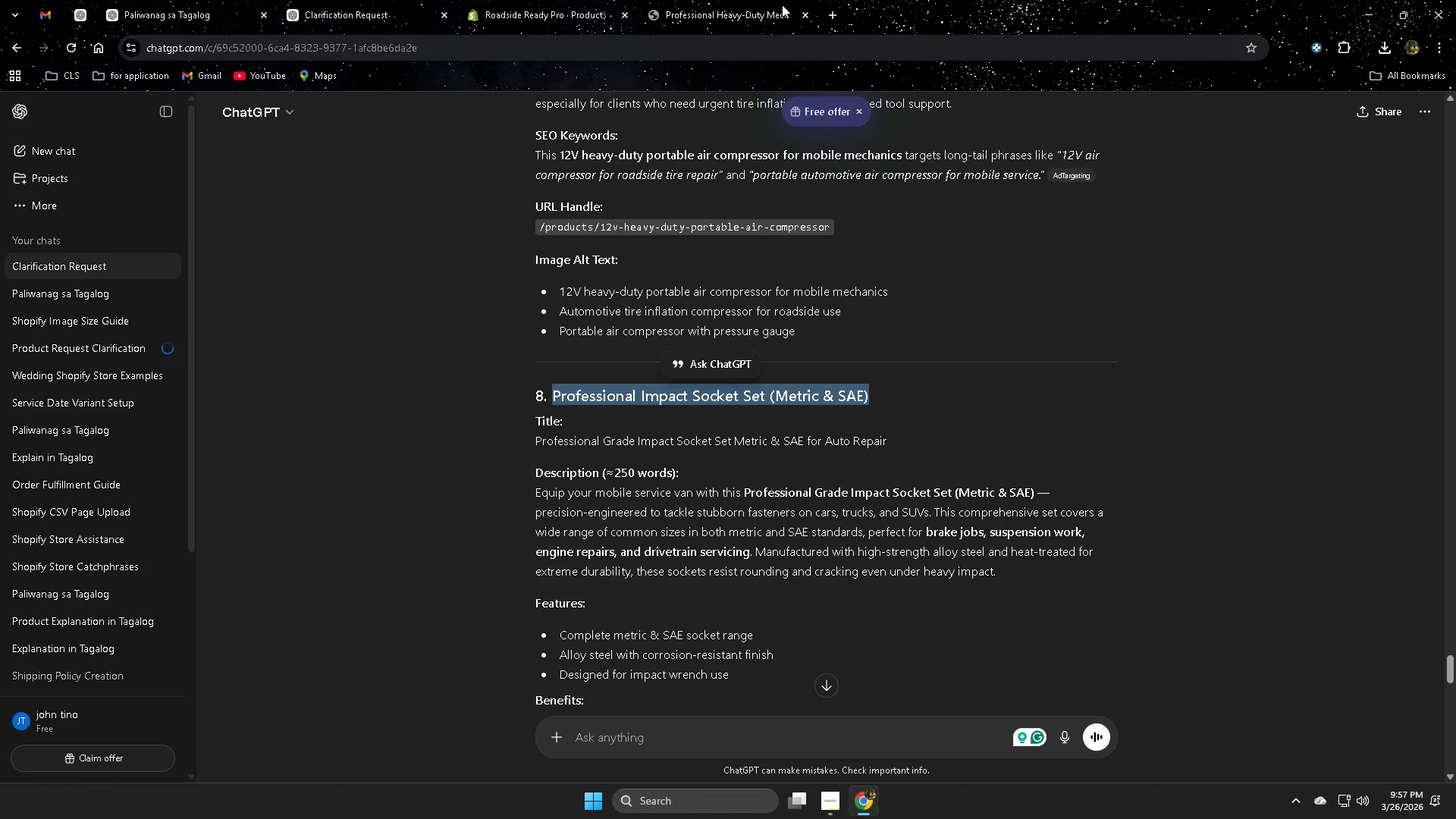 
left_click([752, 10])
 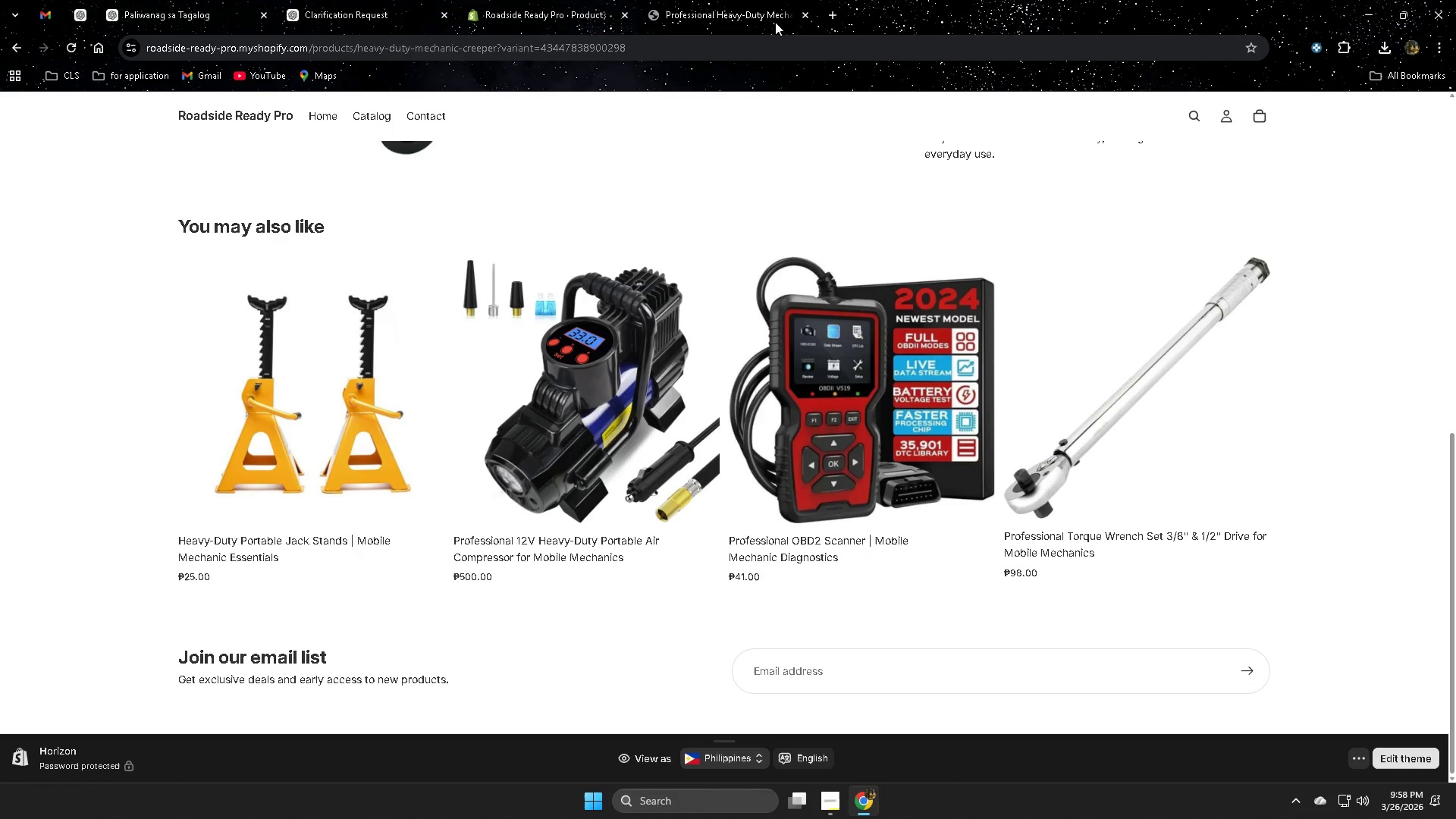 
left_click([809, 17])
 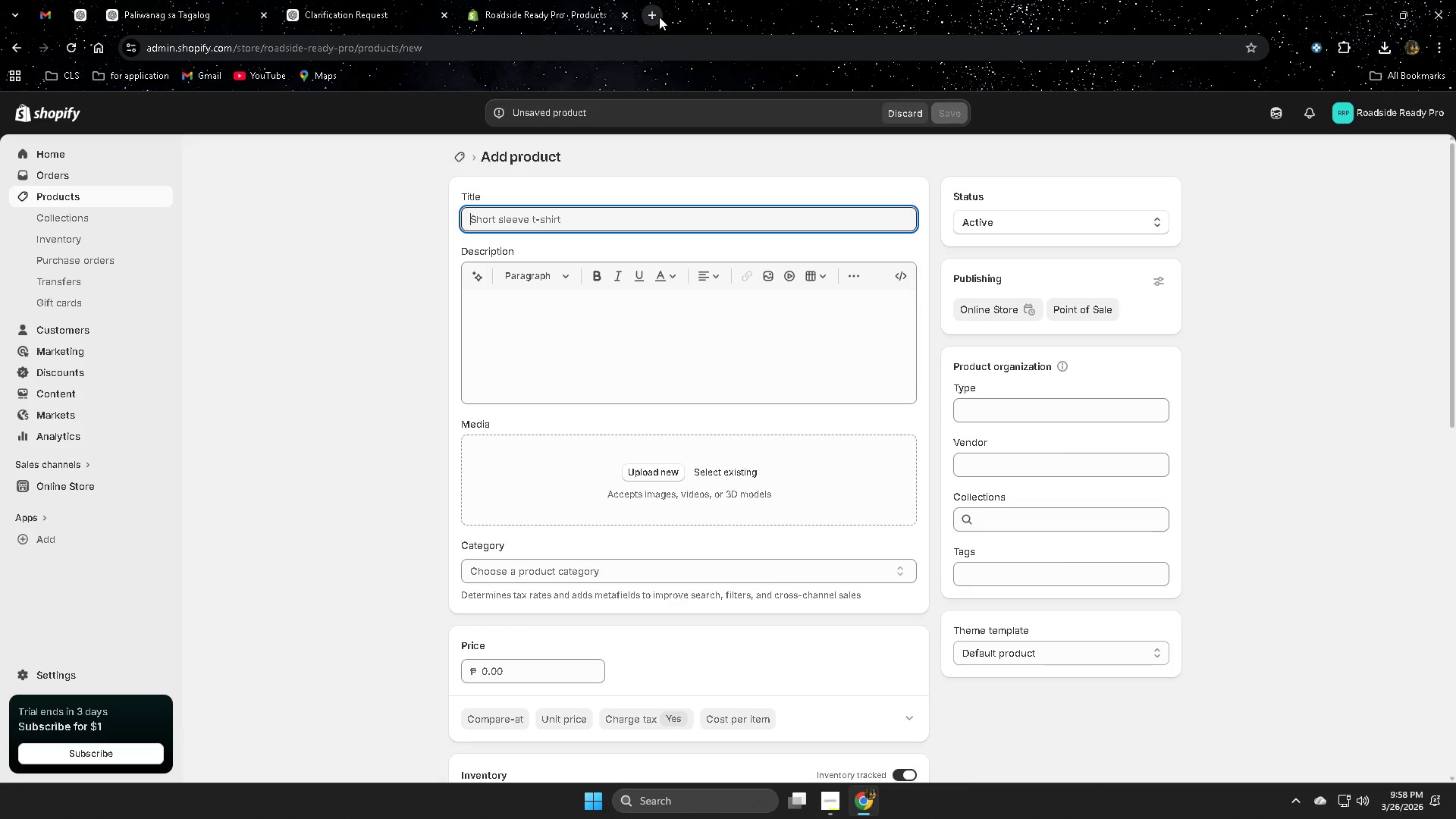 
left_click([657, 17])
 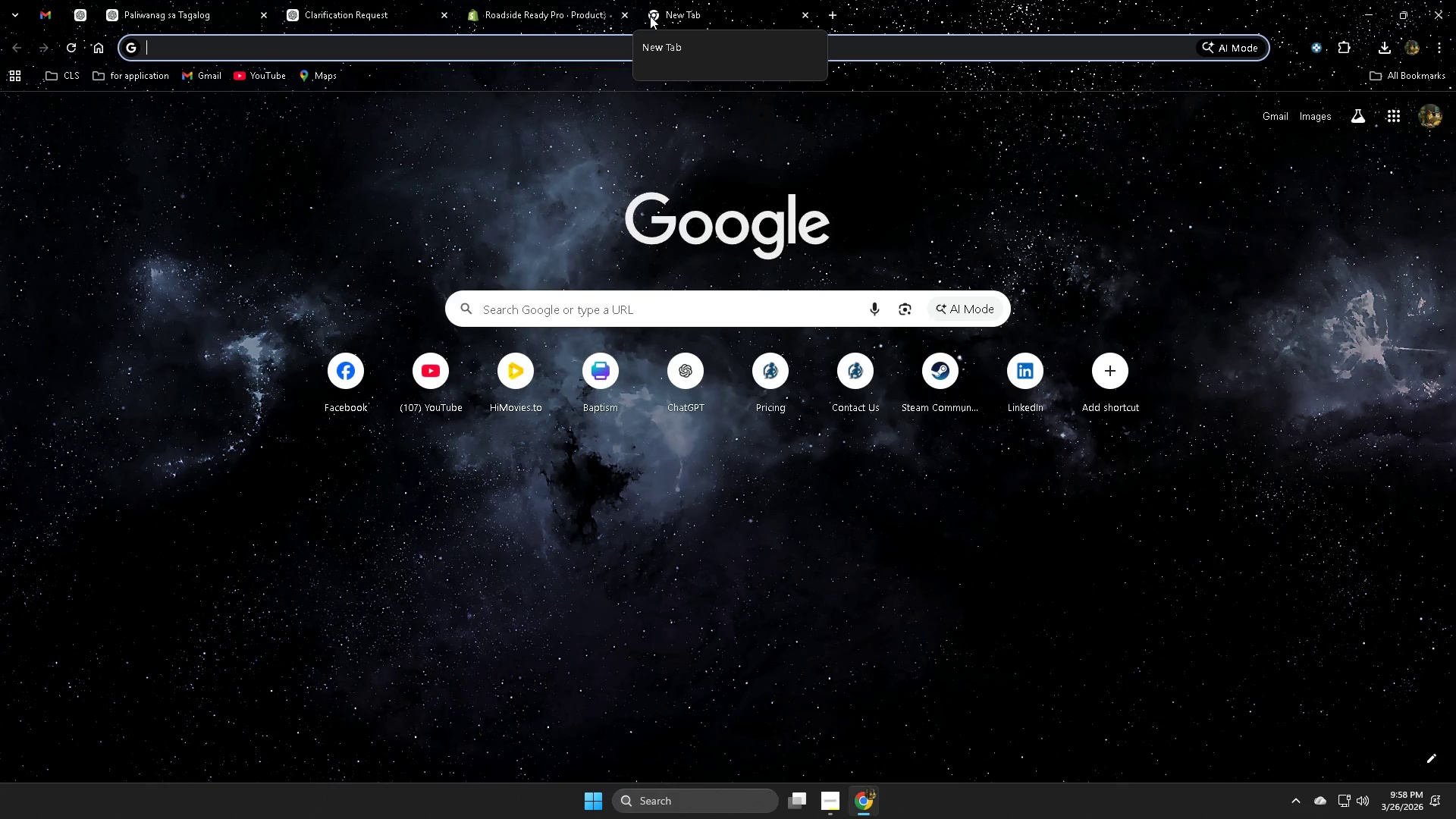 
key(Control+V)
 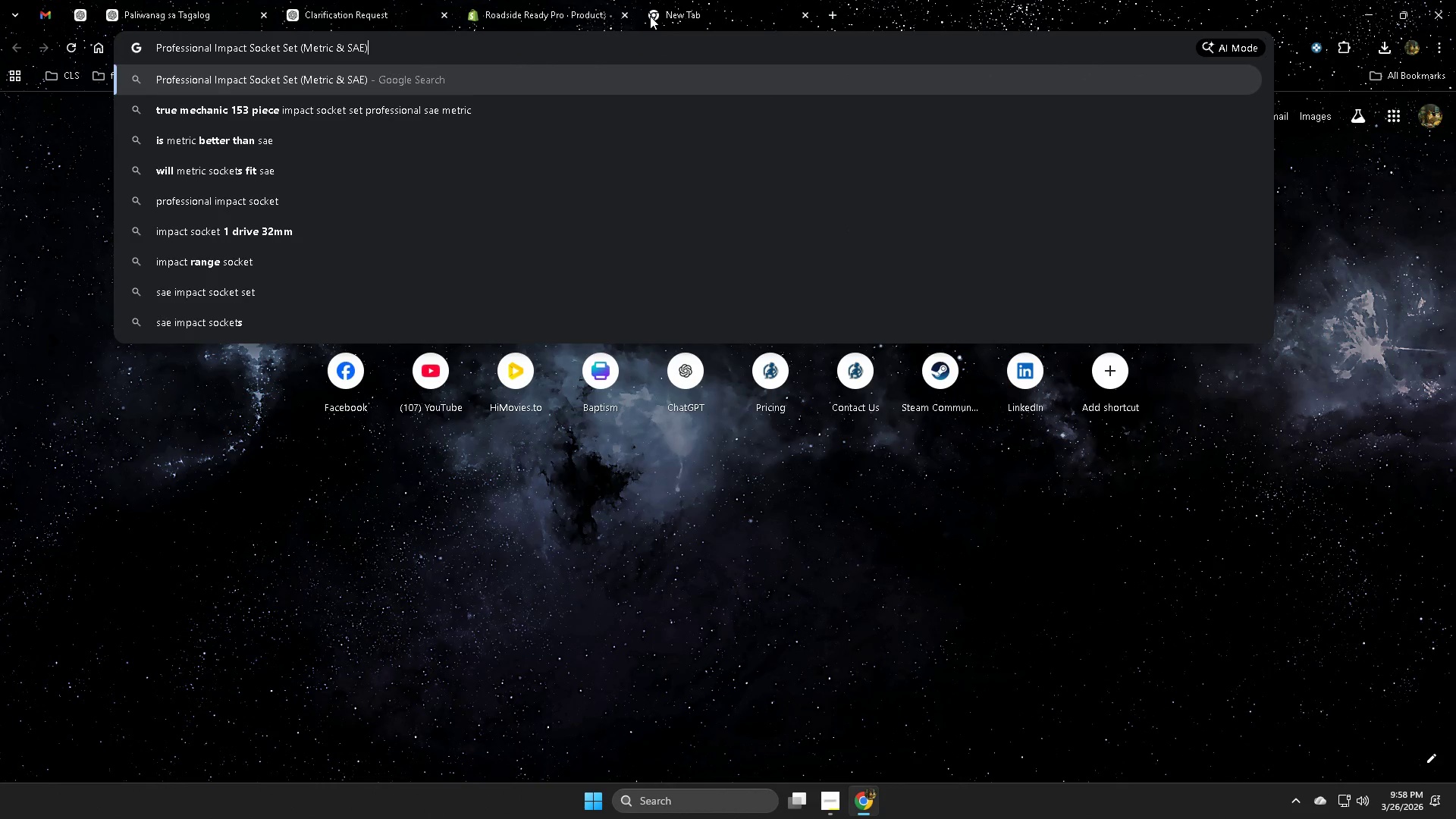 
key(Enter)
 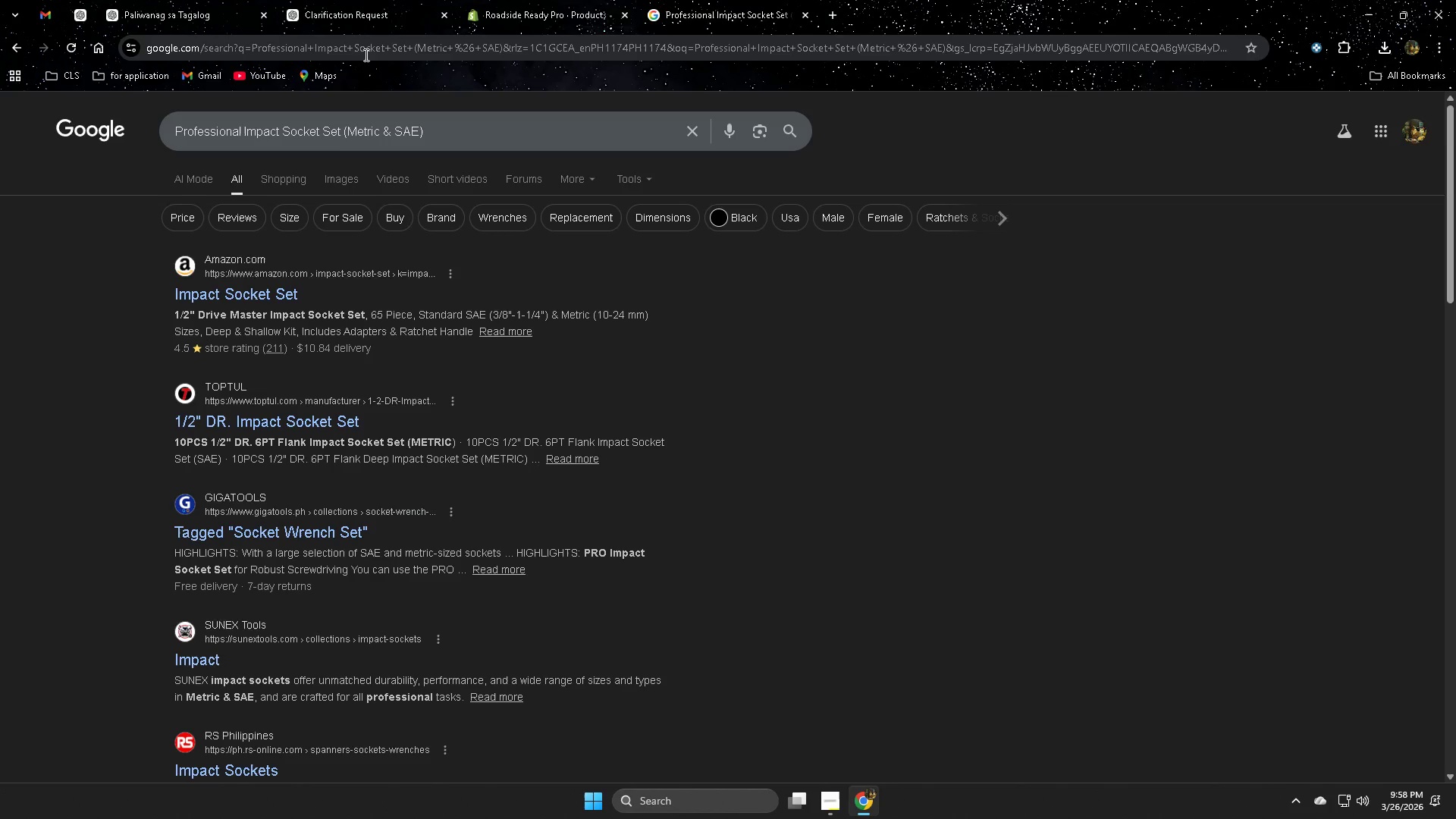 
left_click([338, 184])
 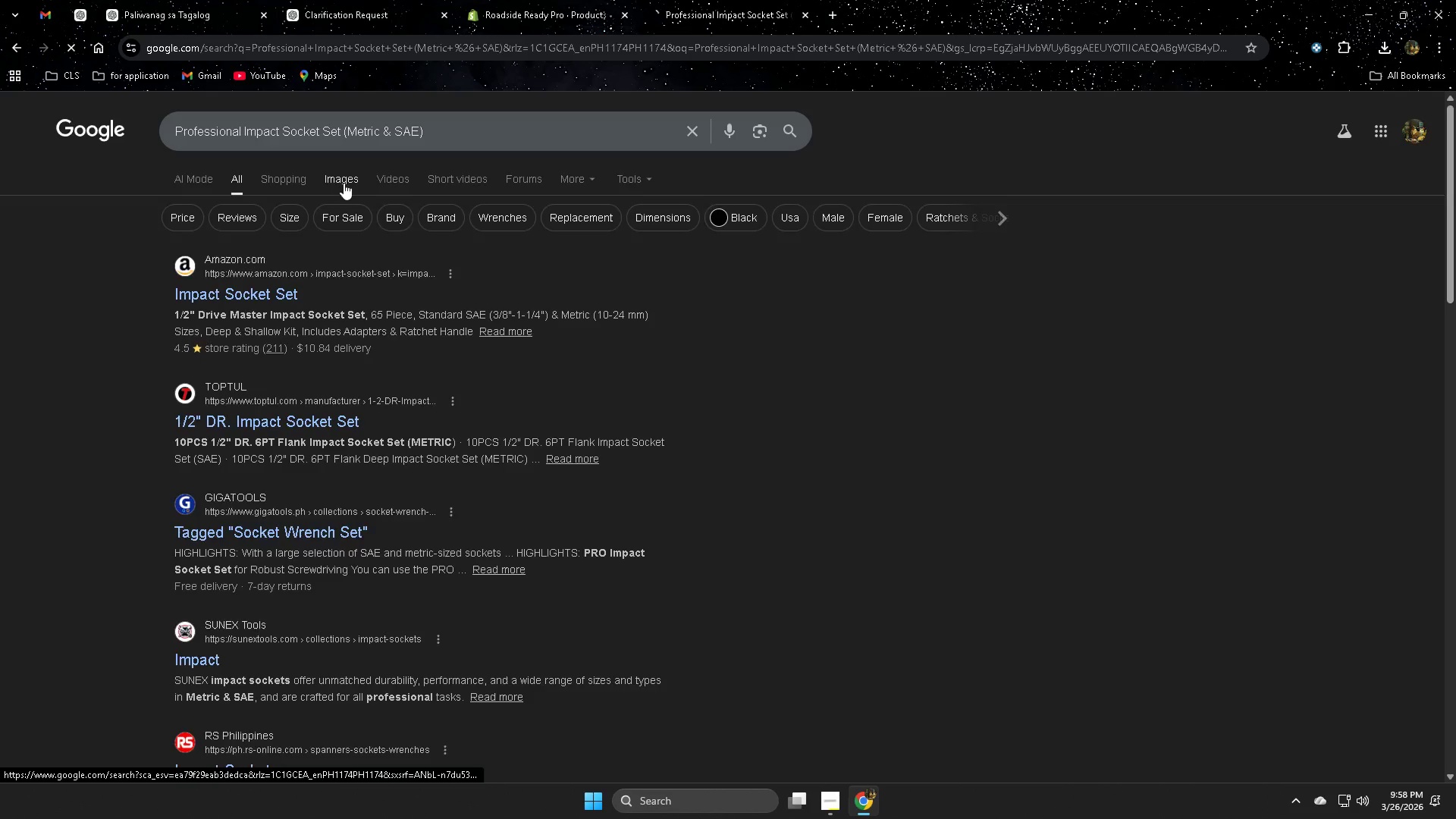 
mouse_move([513, 227])
 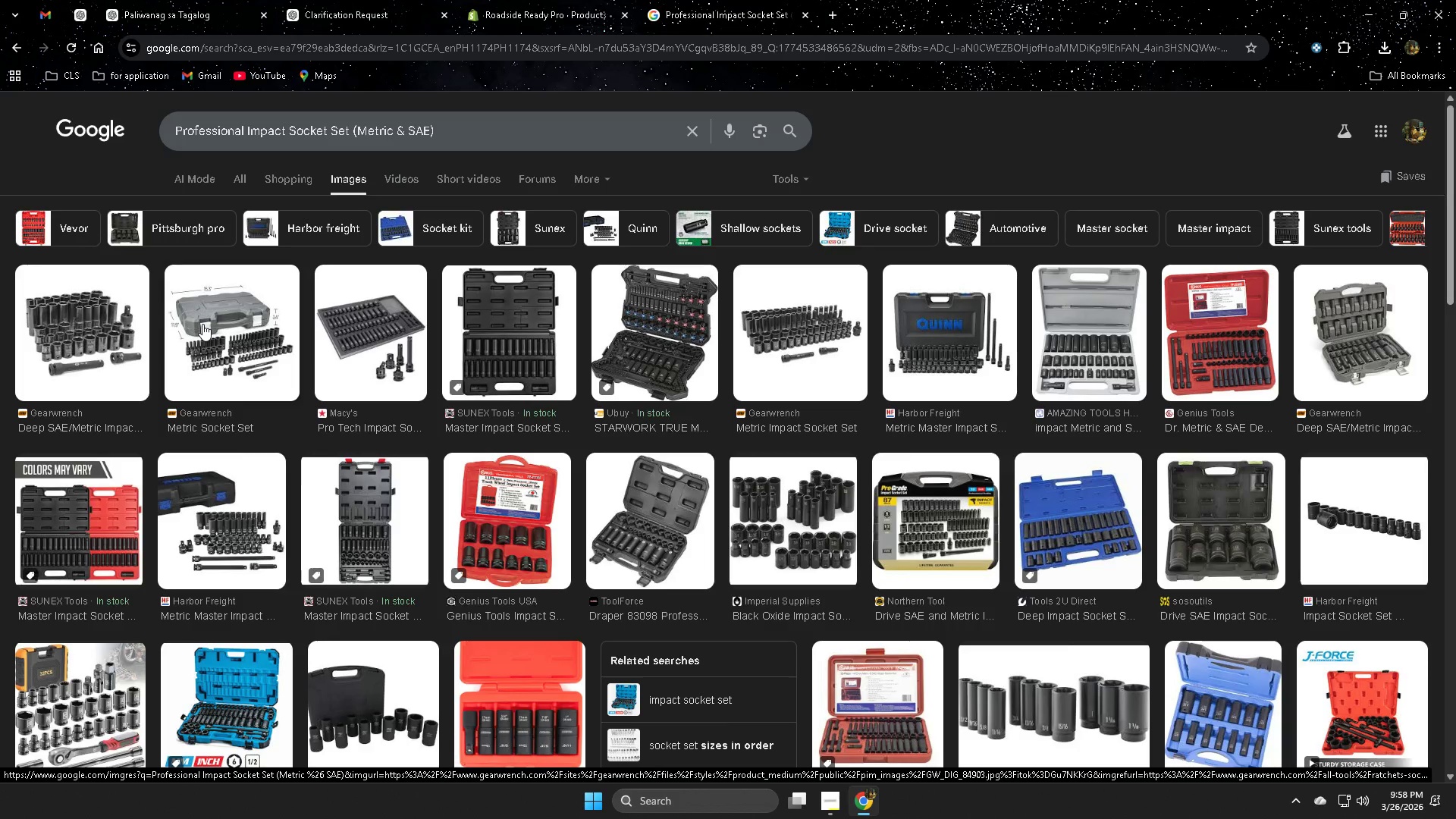 
right_click([202, 324])
 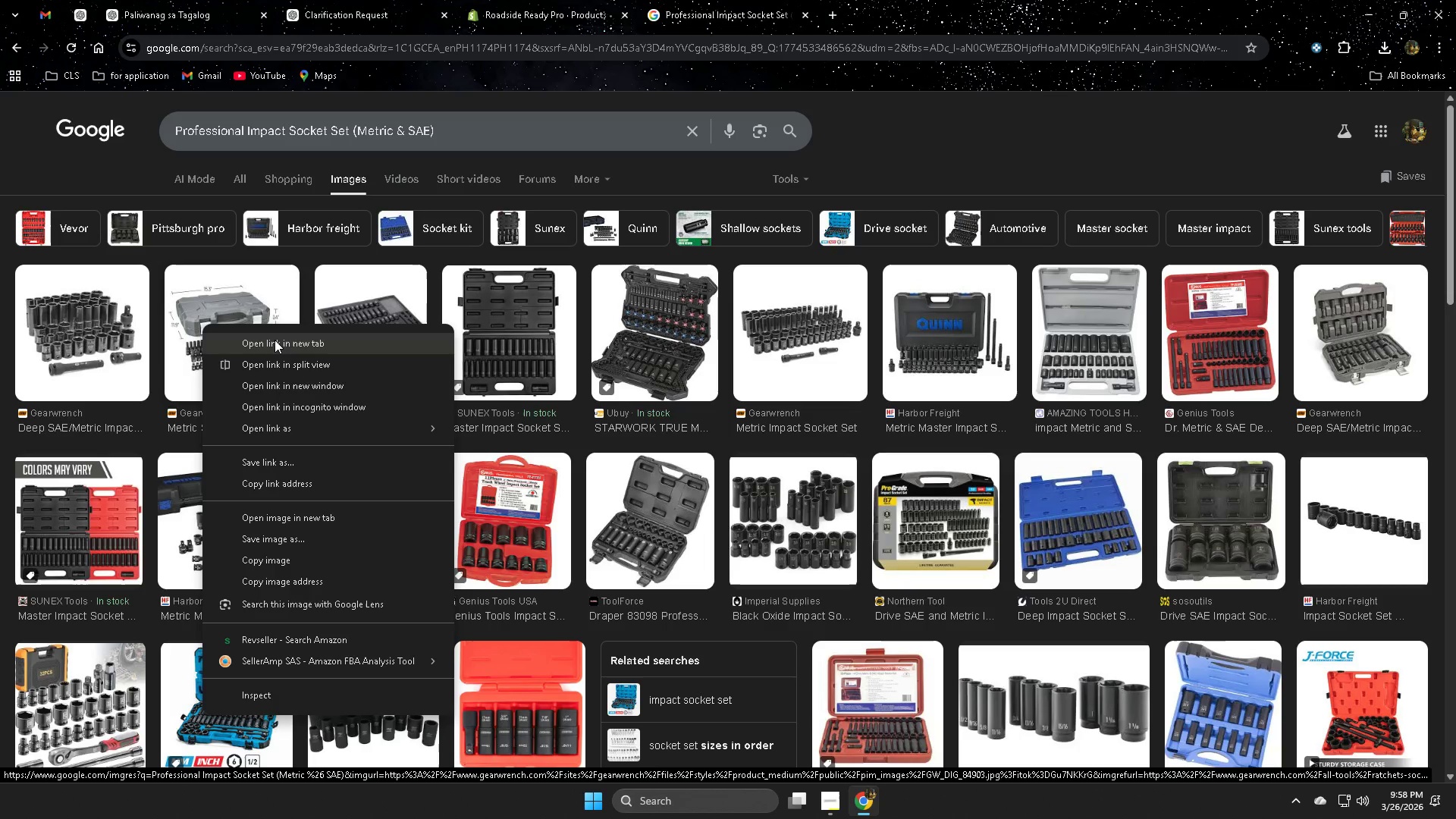 
left_click([275, 340])
 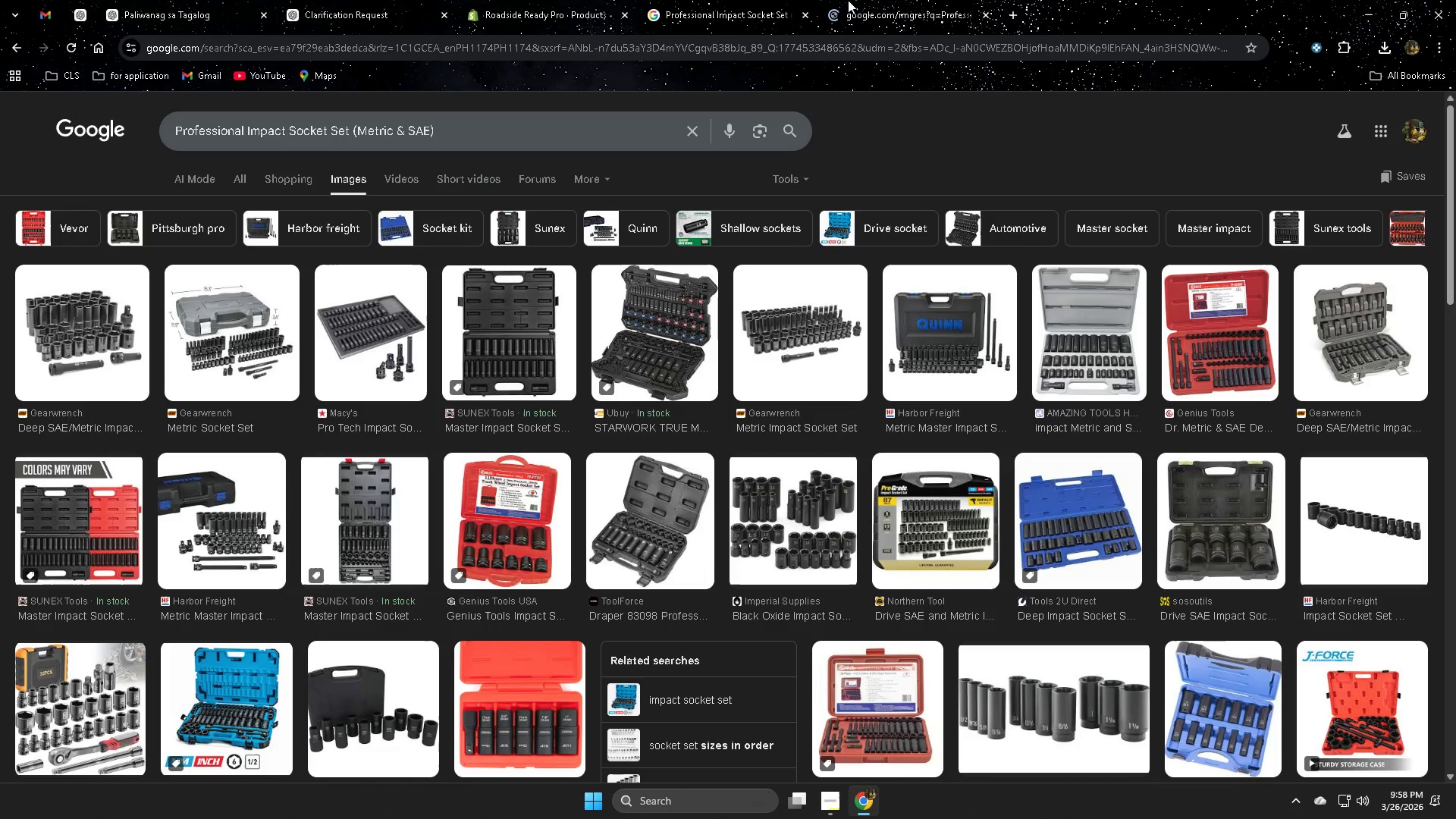 
left_click([878, 2])
 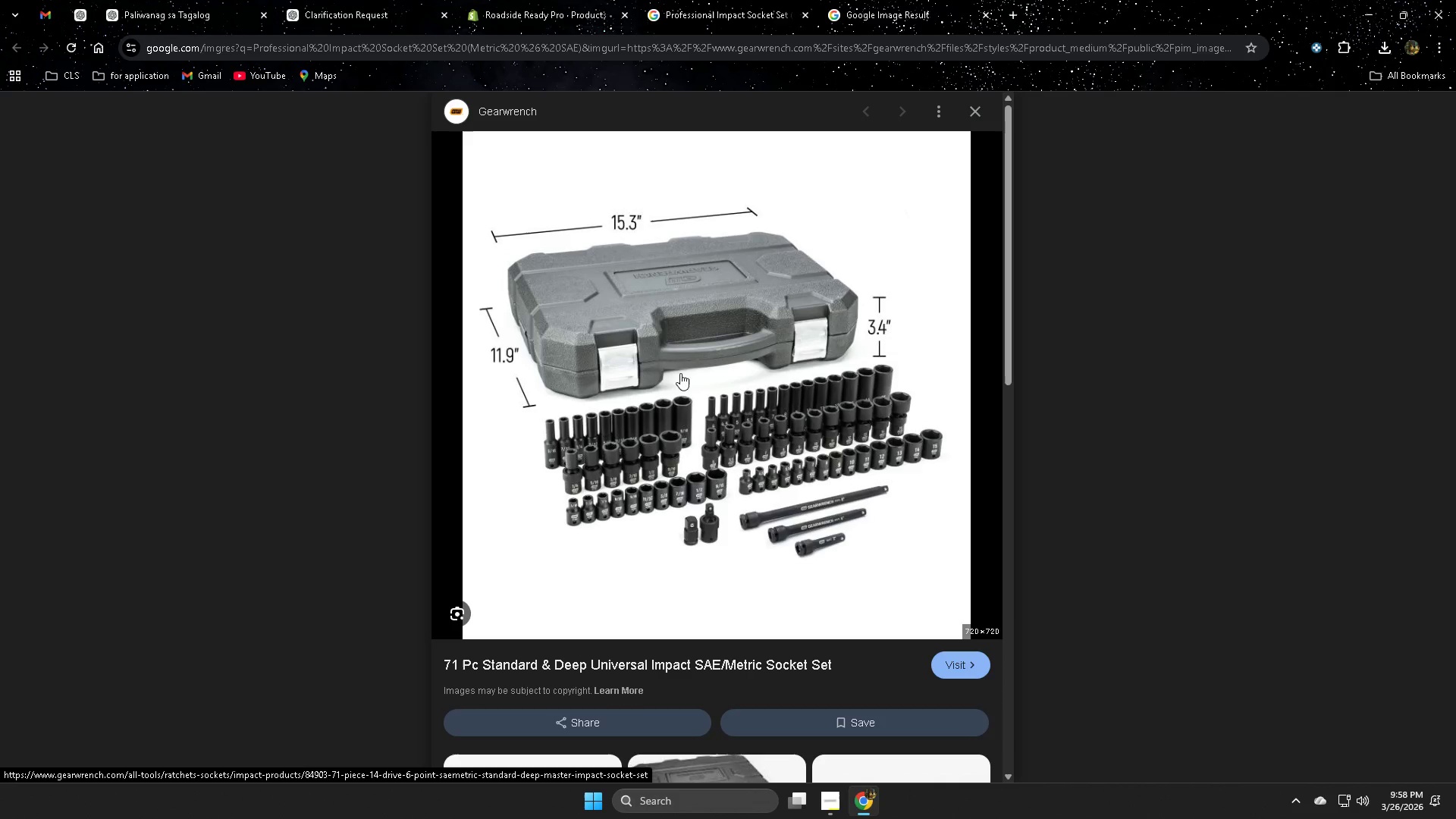 
right_click([657, 284])
 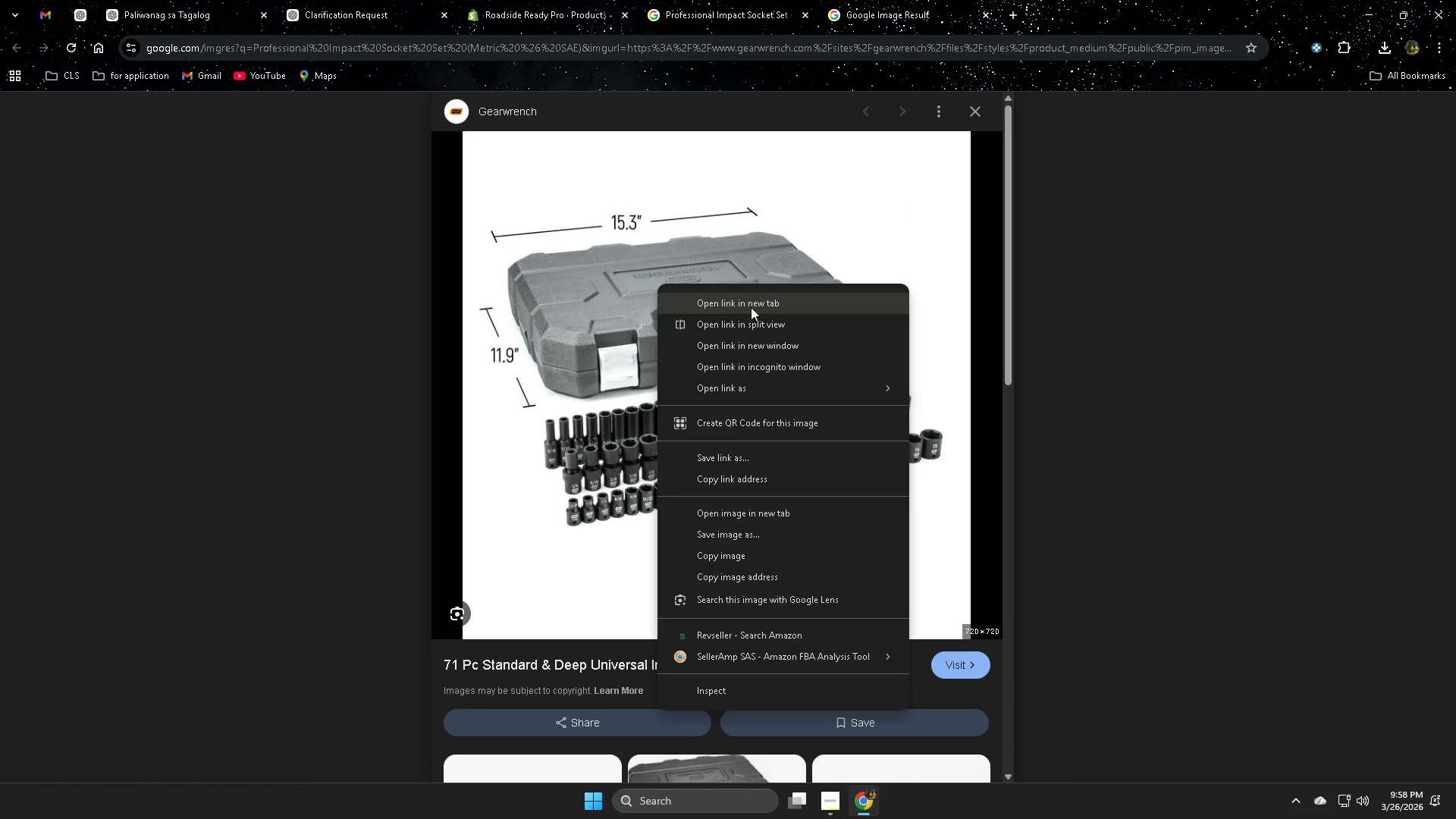 
left_click([751, 307])
 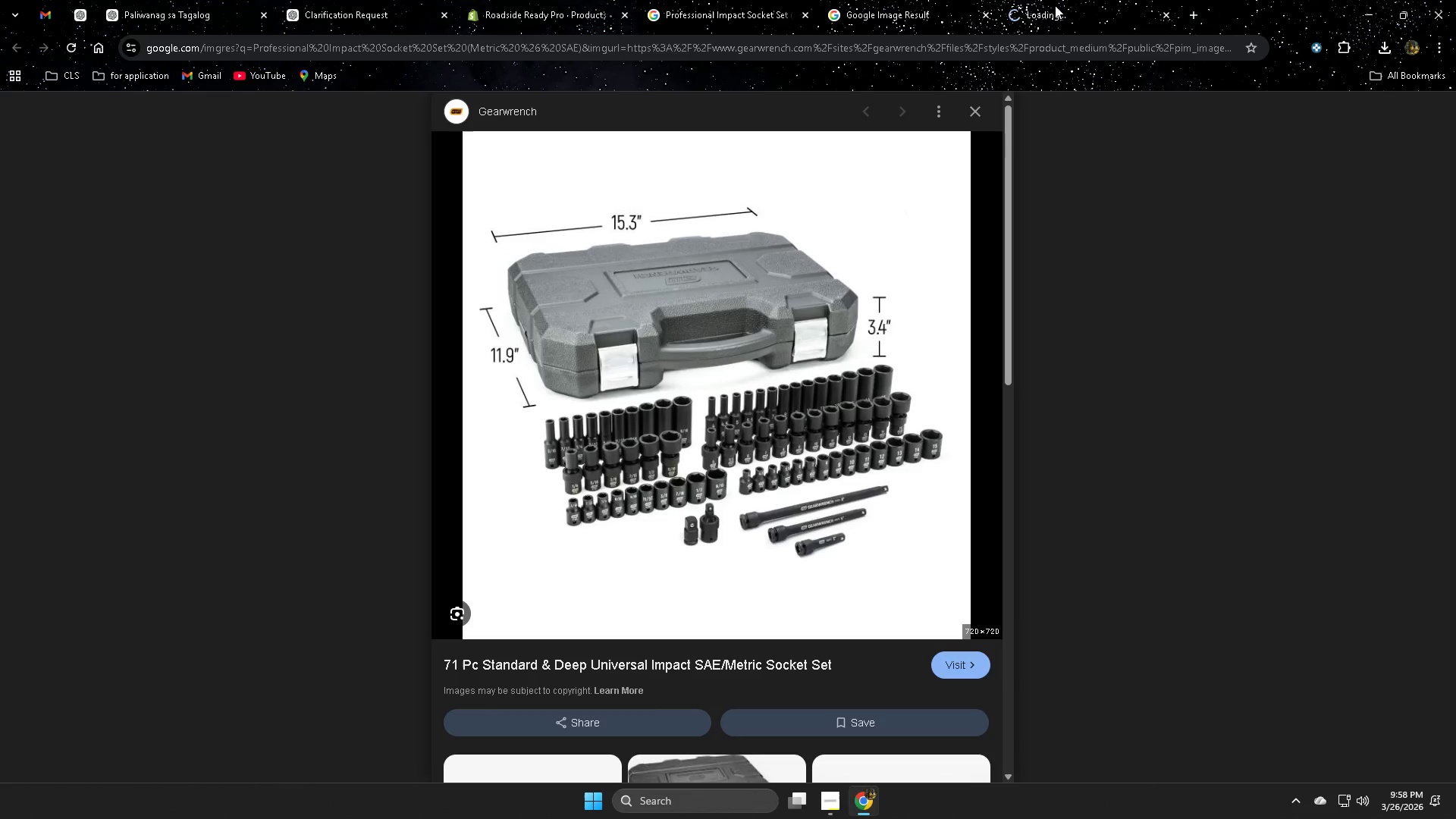 
left_click([1056, 2])
 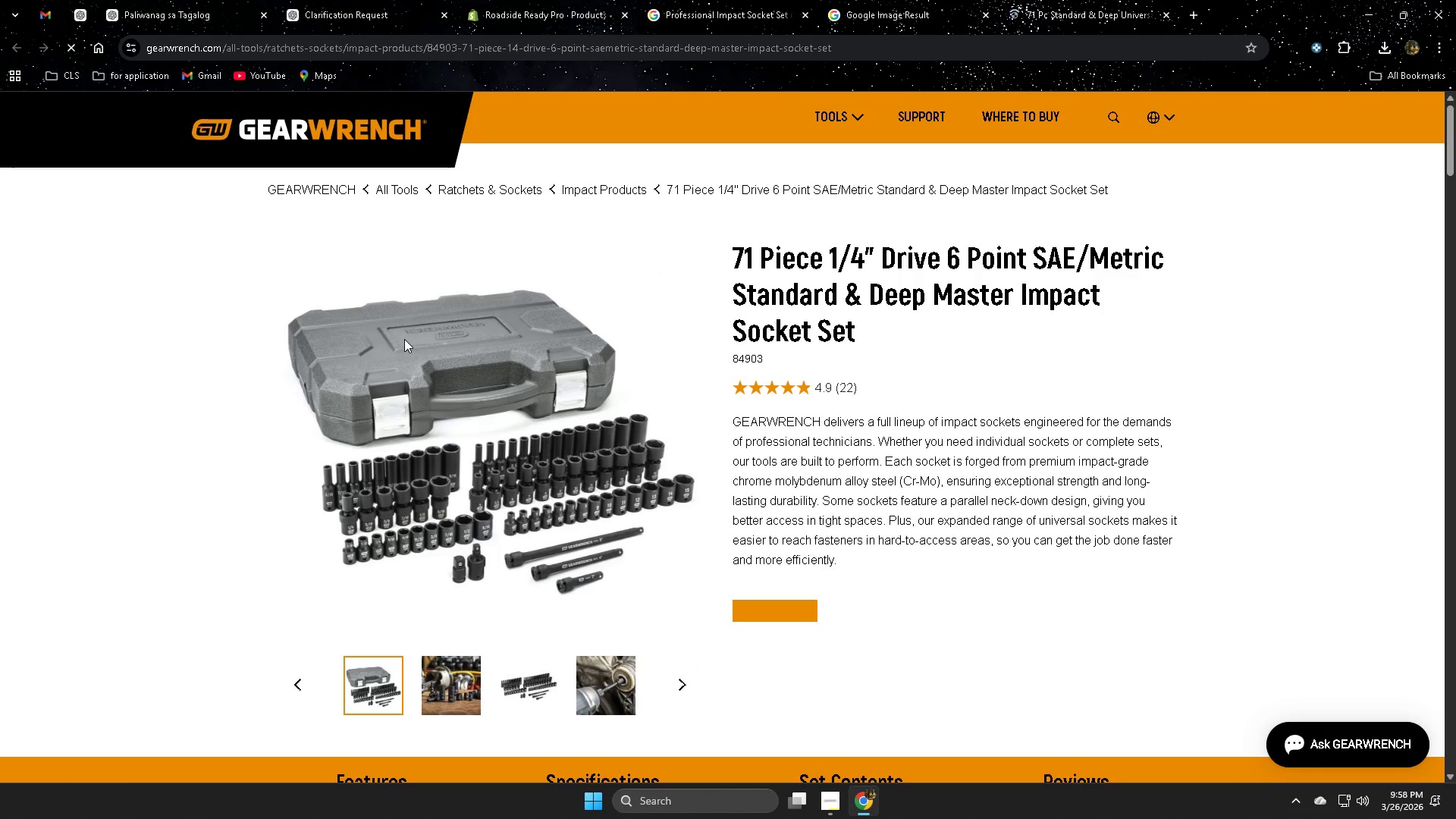 
wait(5.73)
 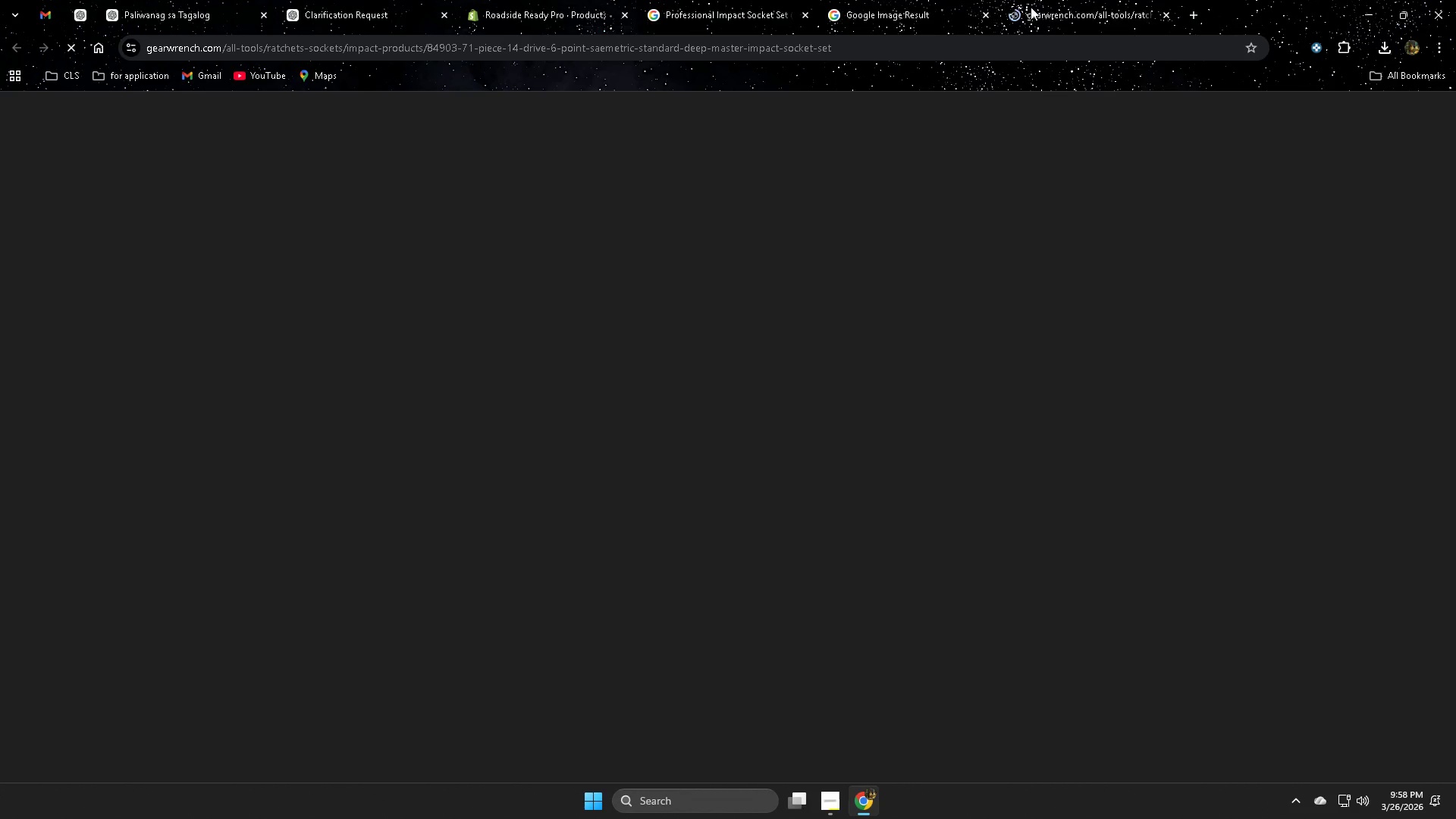 
left_click([427, 353])
 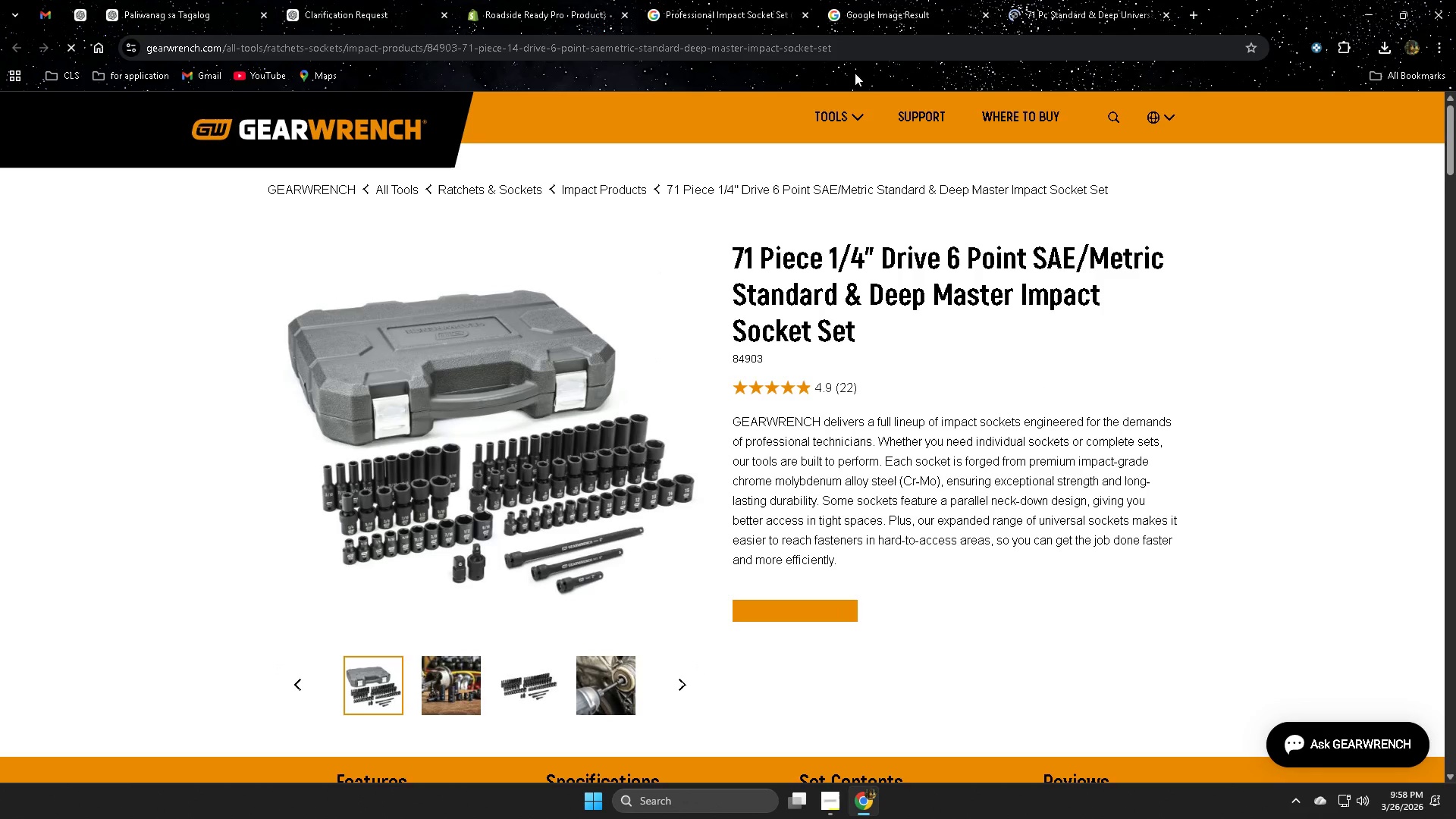 
left_click([912, 6])
 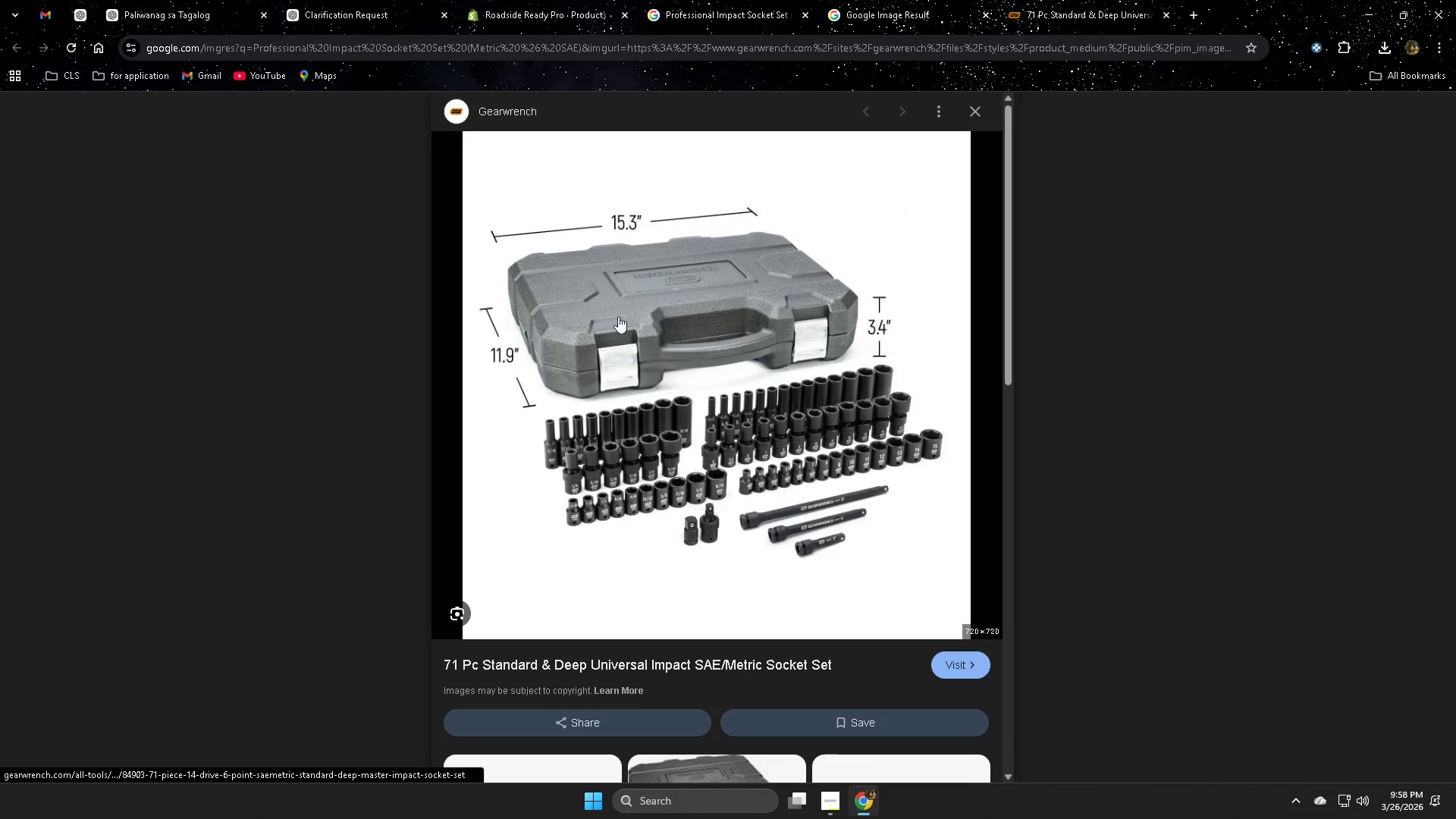 
left_click([626, 309])
 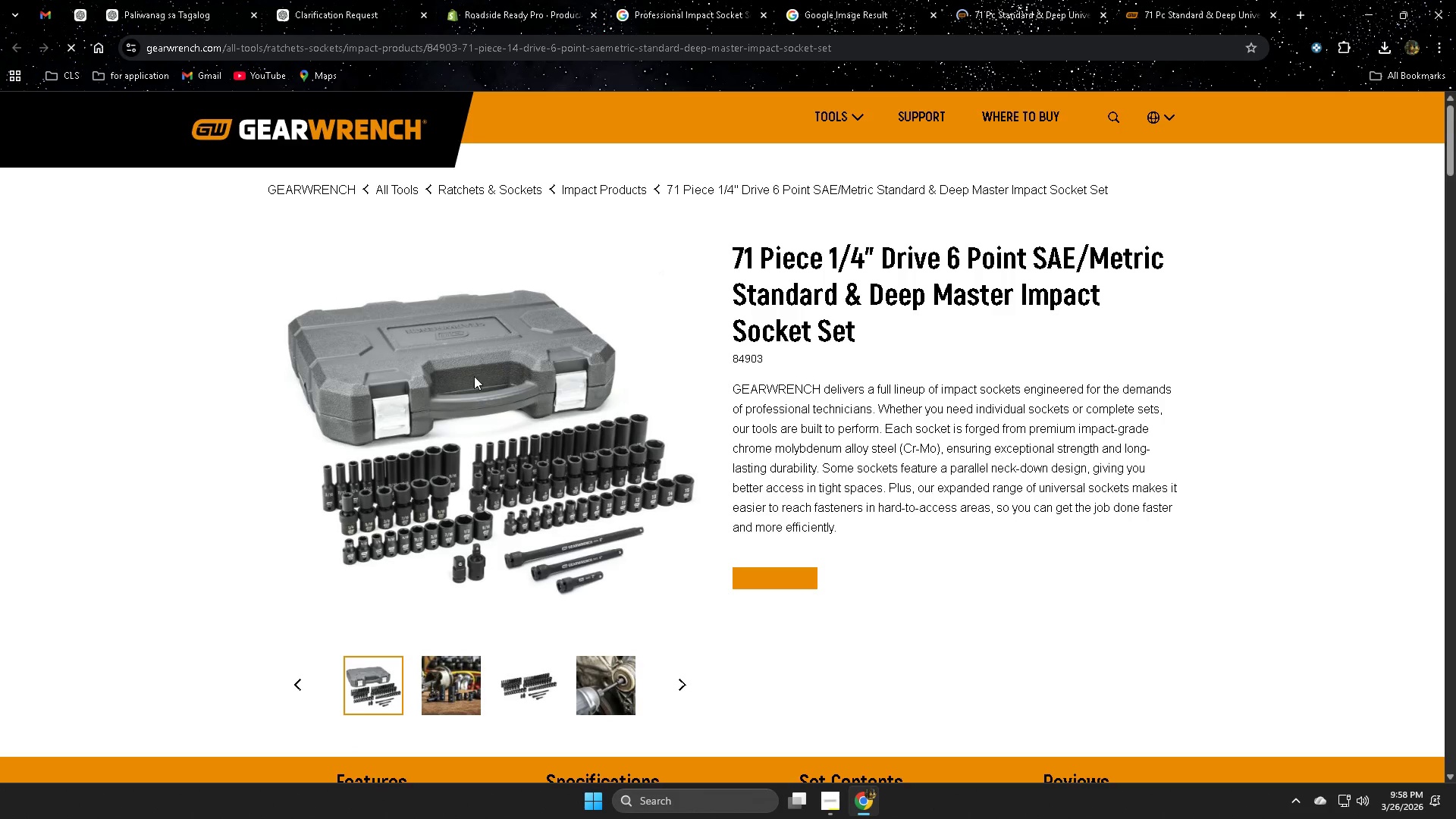 
left_click([474, 376])
 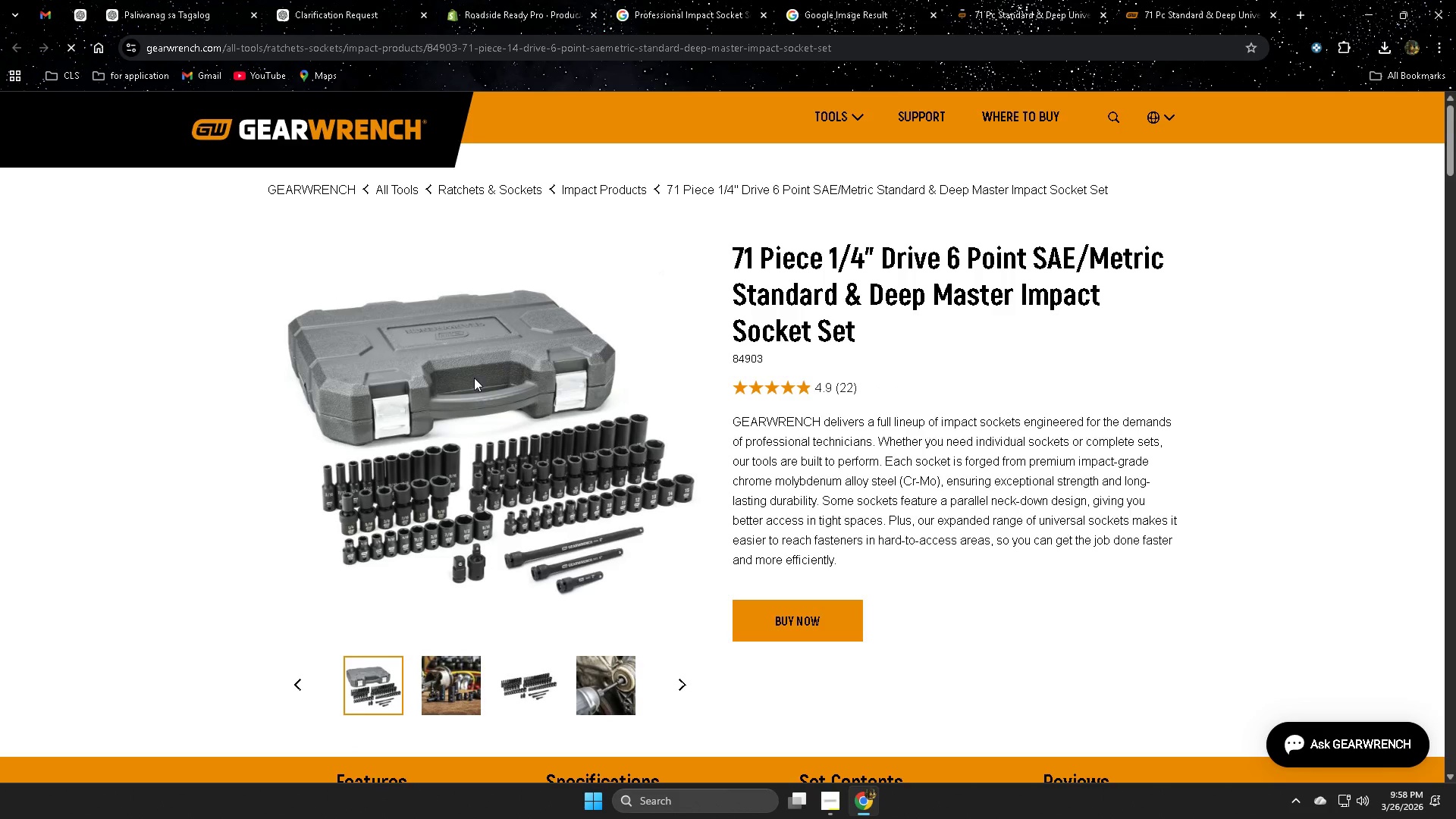 
mouse_move([1018, 0])
 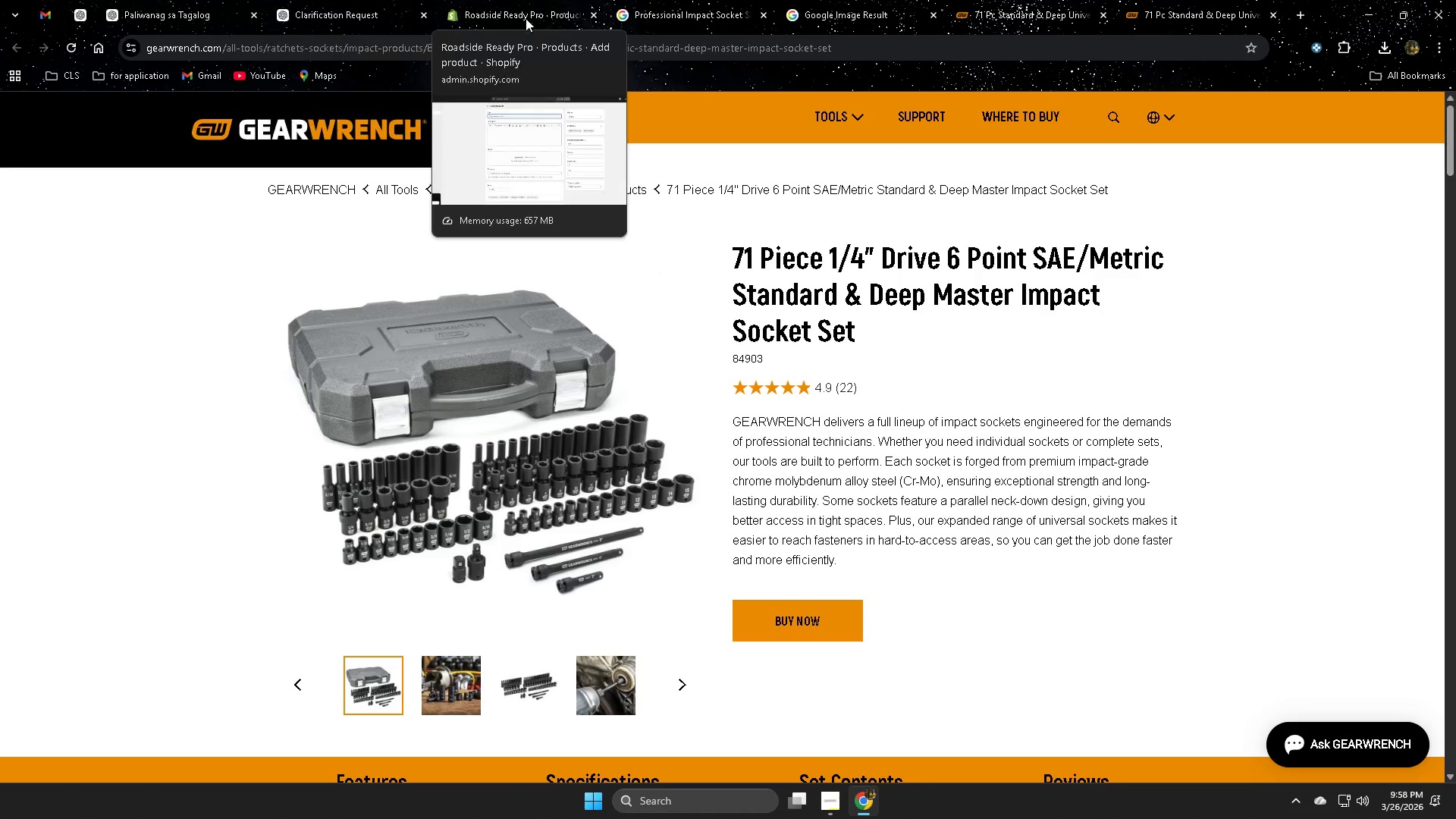 
left_click([334, 0])
 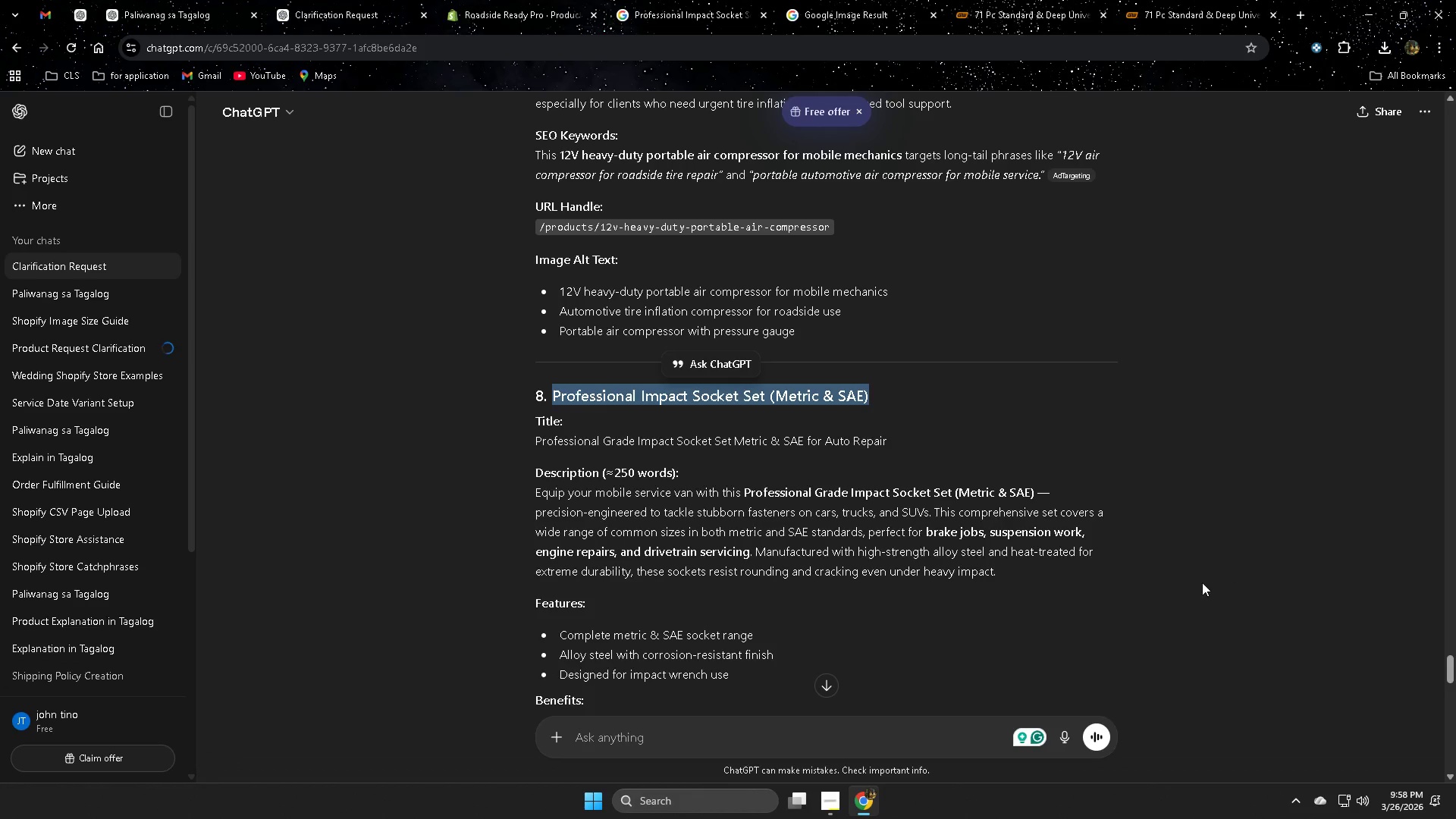 
scroll: coordinate [1190, 585], scroll_direction: down, amount: 3.0
 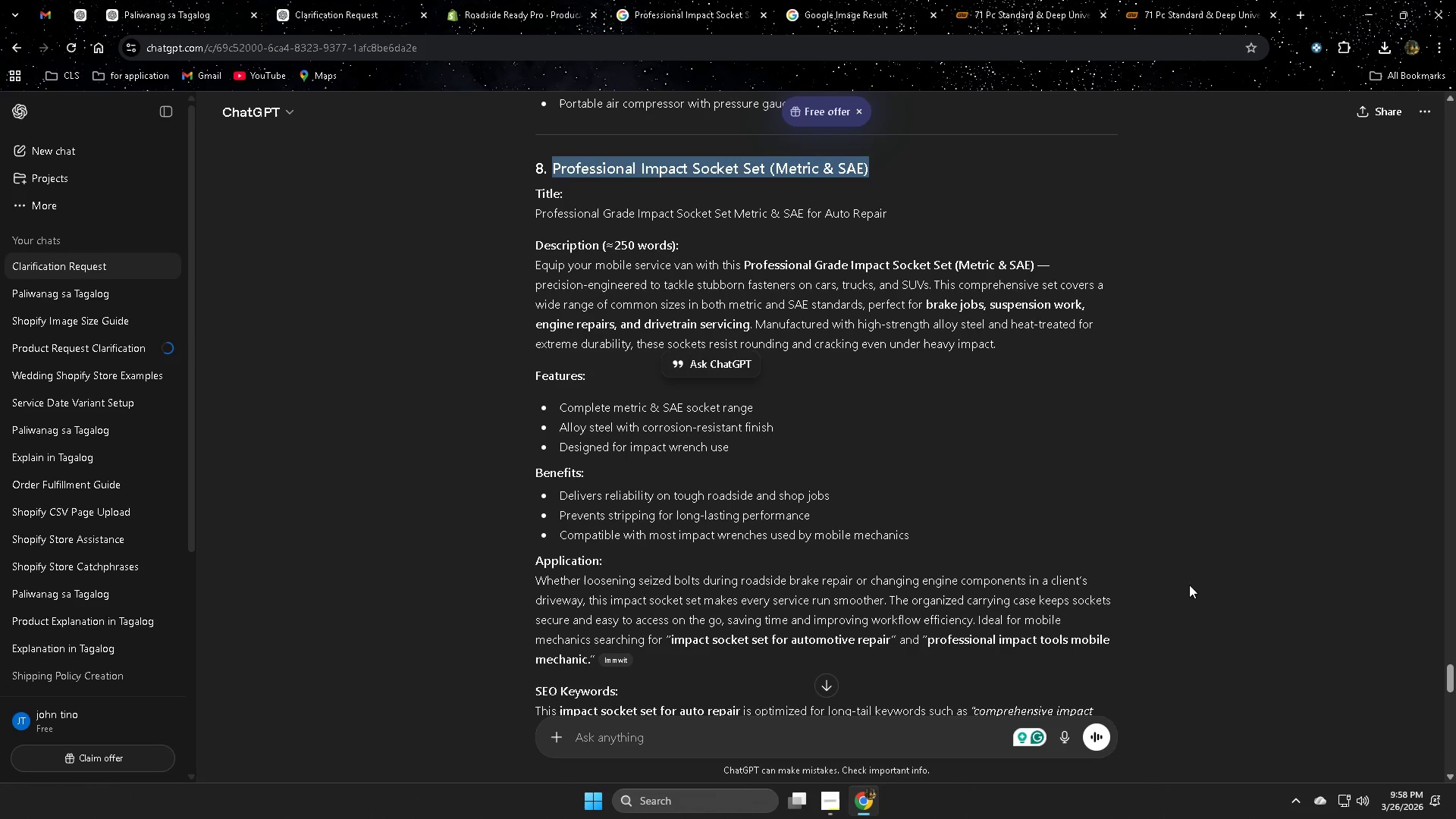 
scroll: coordinate [1174, 575], scroll_direction: up, amount: 2.0
 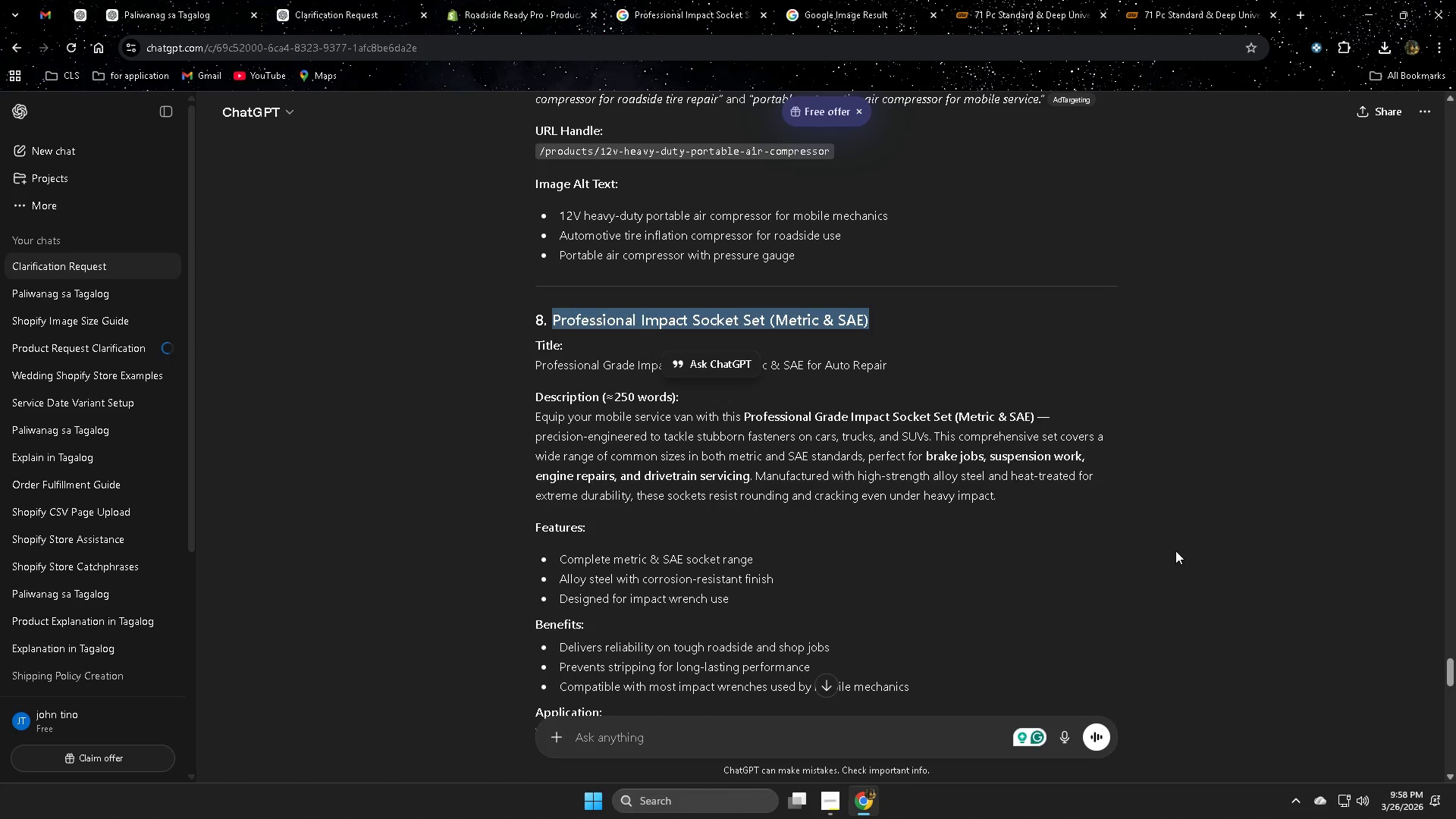 
left_click([1232, 388])
 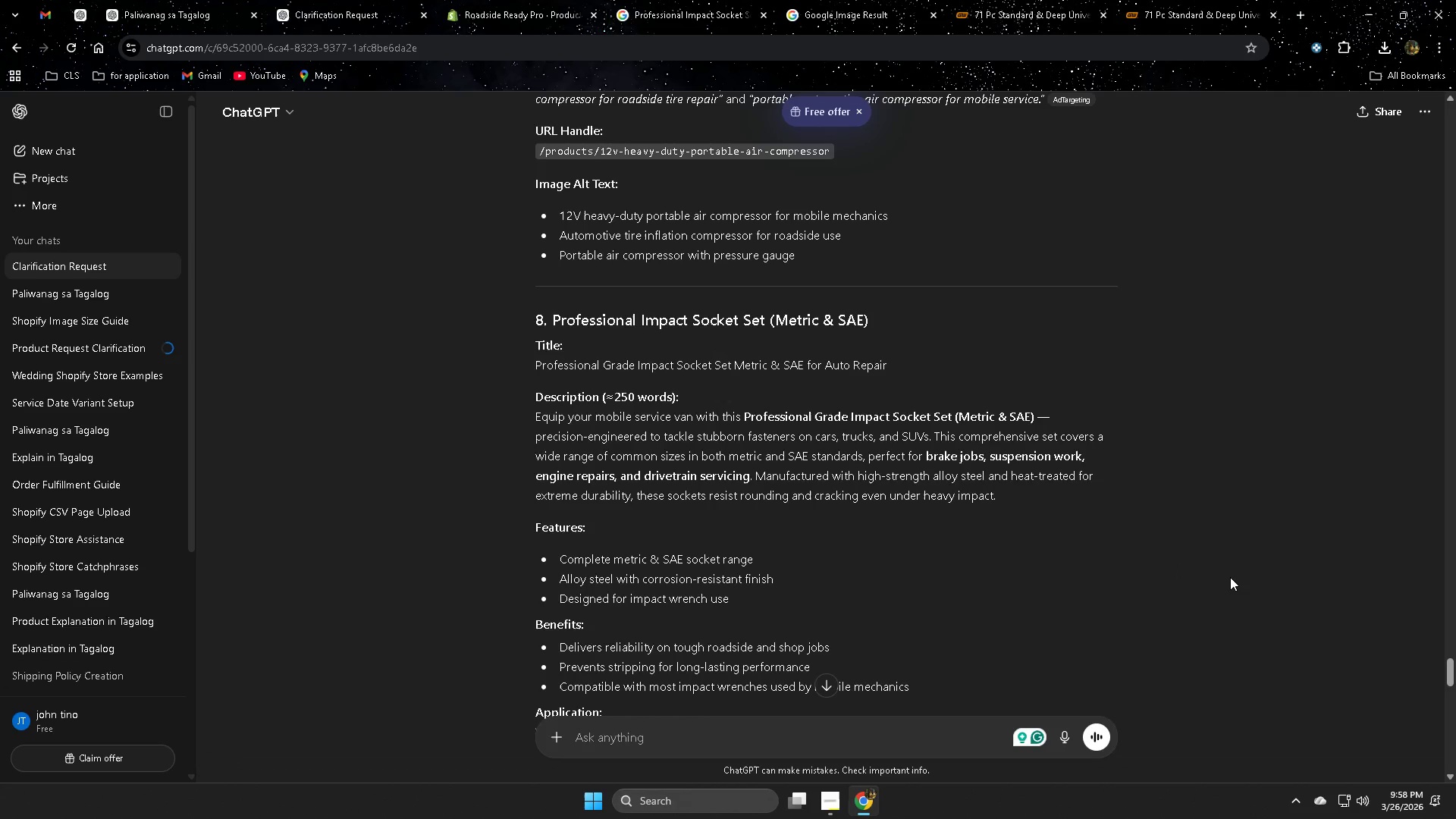 
scroll: coordinate [1153, 561], scroll_direction: down, amount: 5.0
 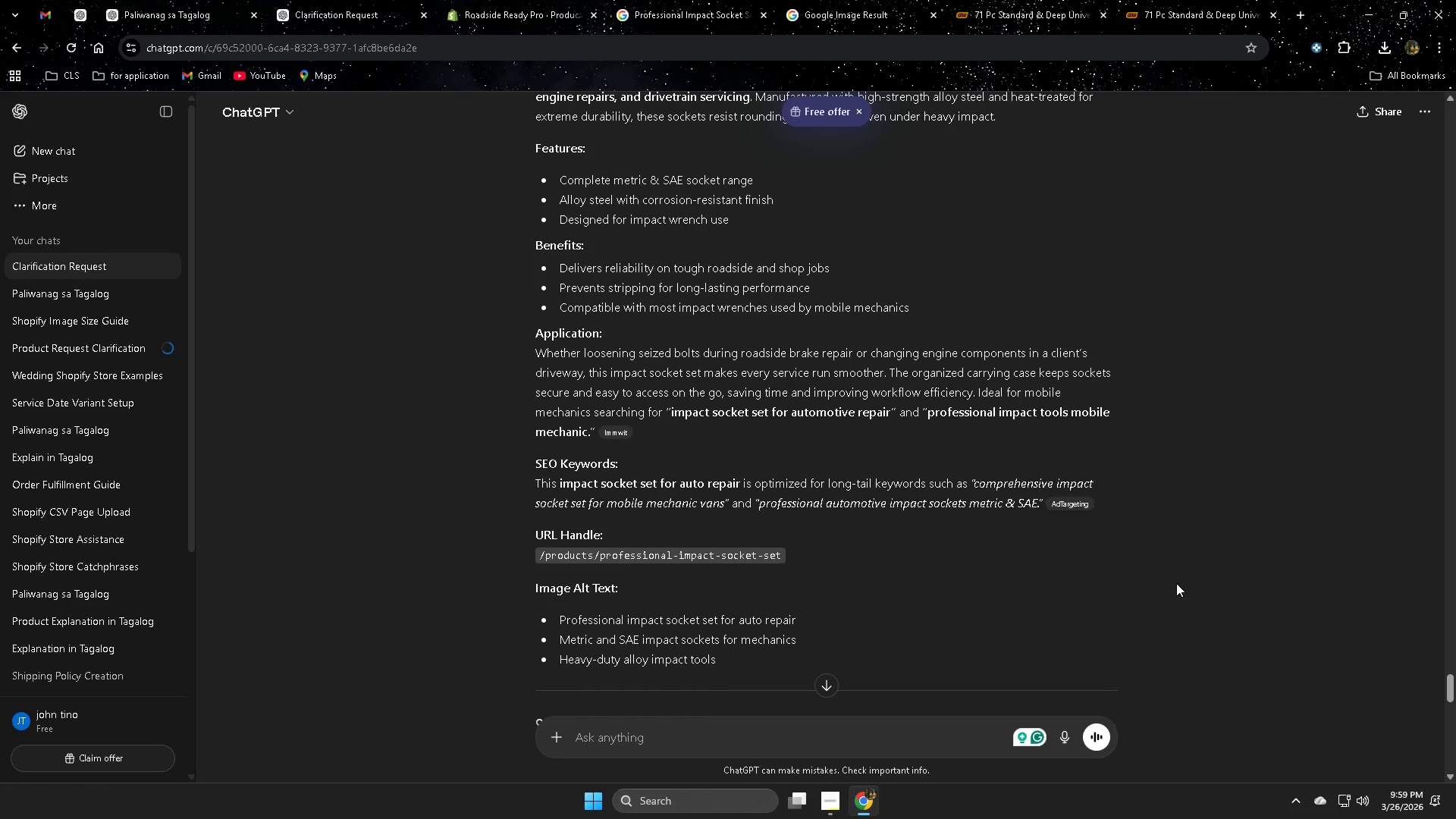 
wait(8.9)
 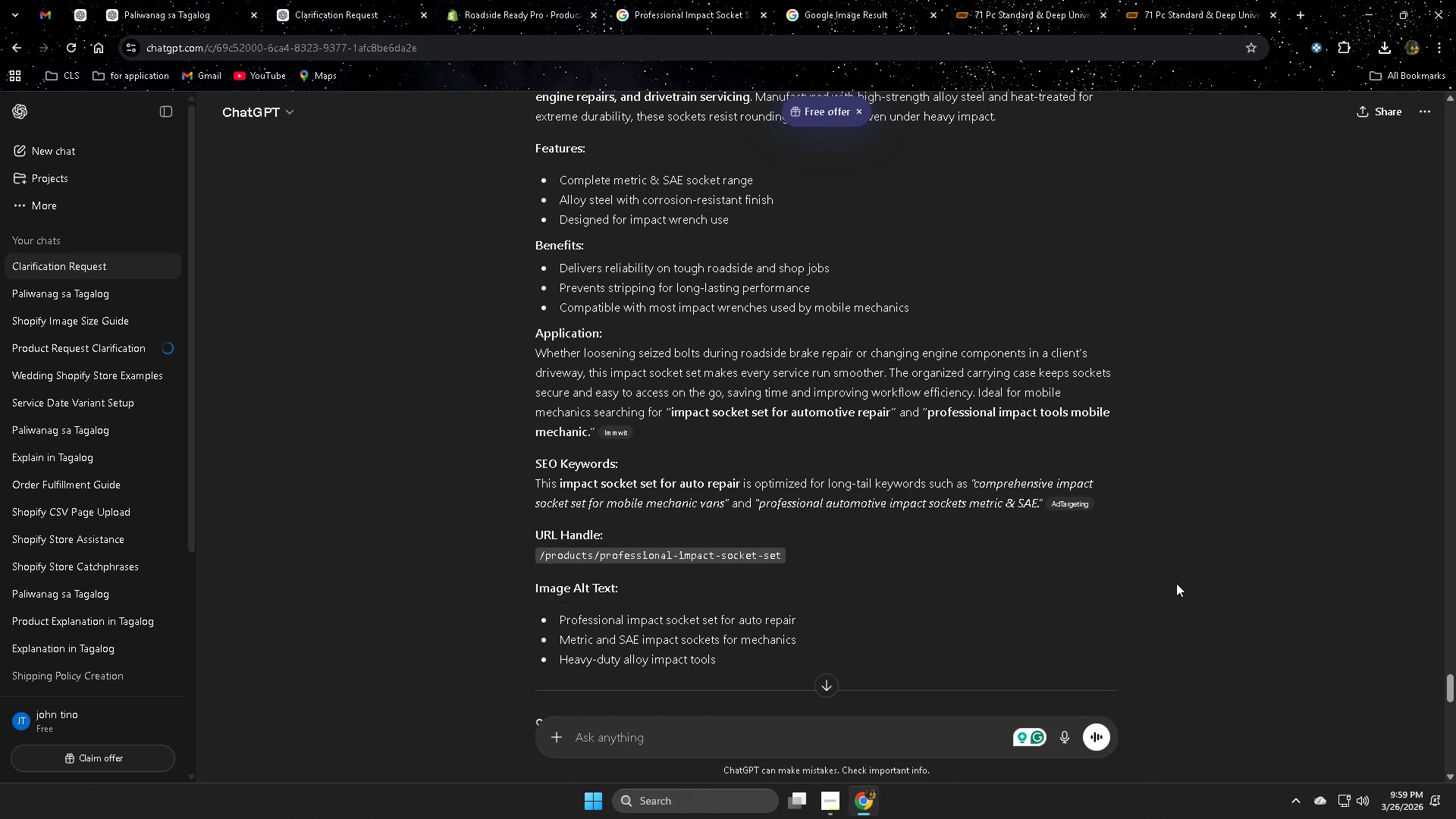 
scroll: coordinate [1216, 573], scroll_direction: up, amount: 5.0